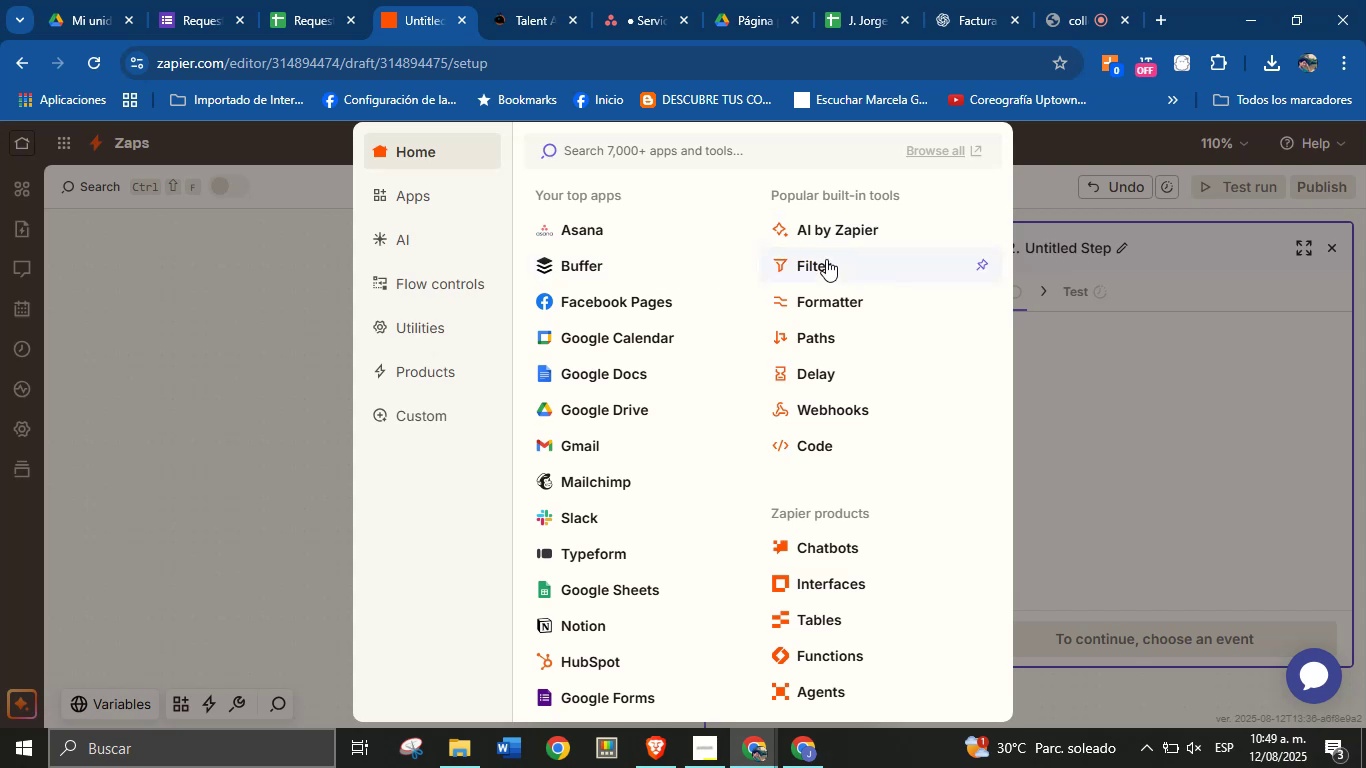 
wait(10.86)
 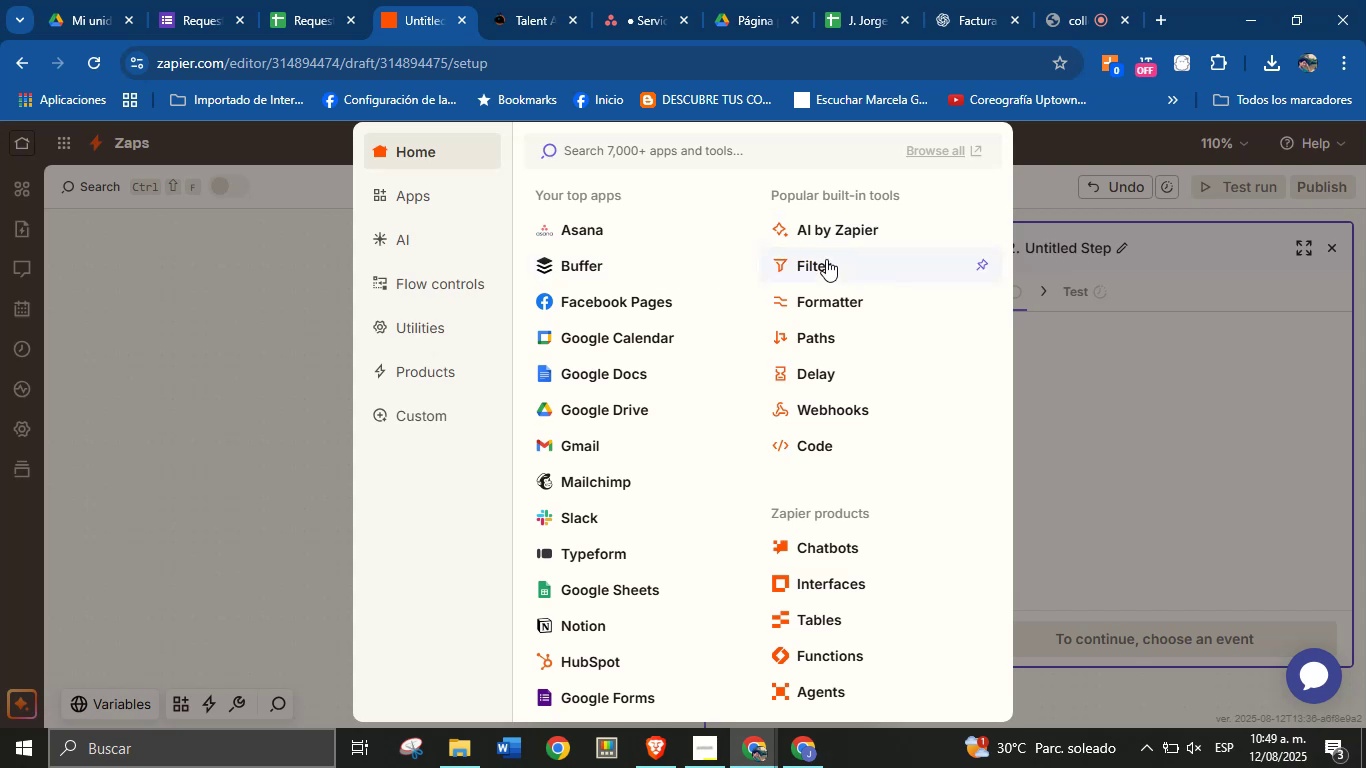 
mouse_move([871, 290])
 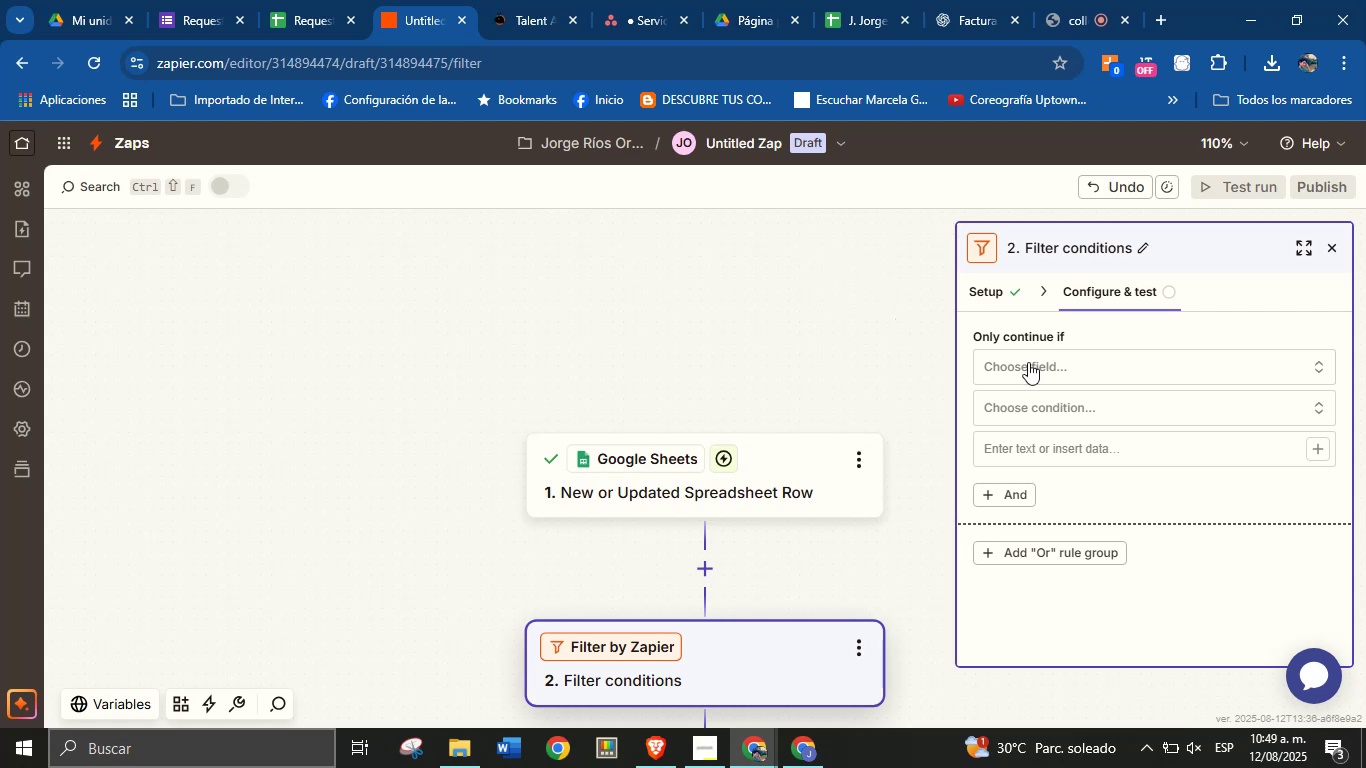 
left_click([1046, 368])
 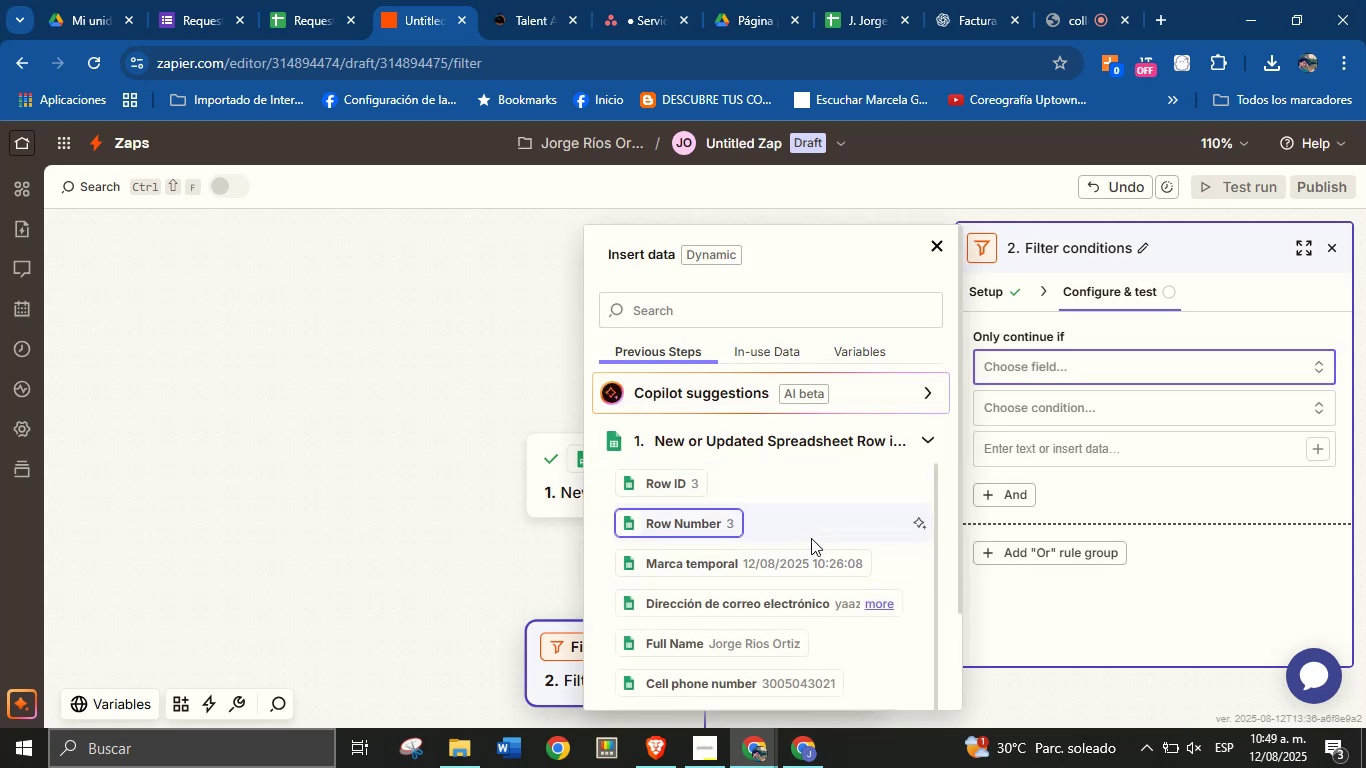 
scroll: coordinate [766, 575], scroll_direction: down, amount: 1.0
 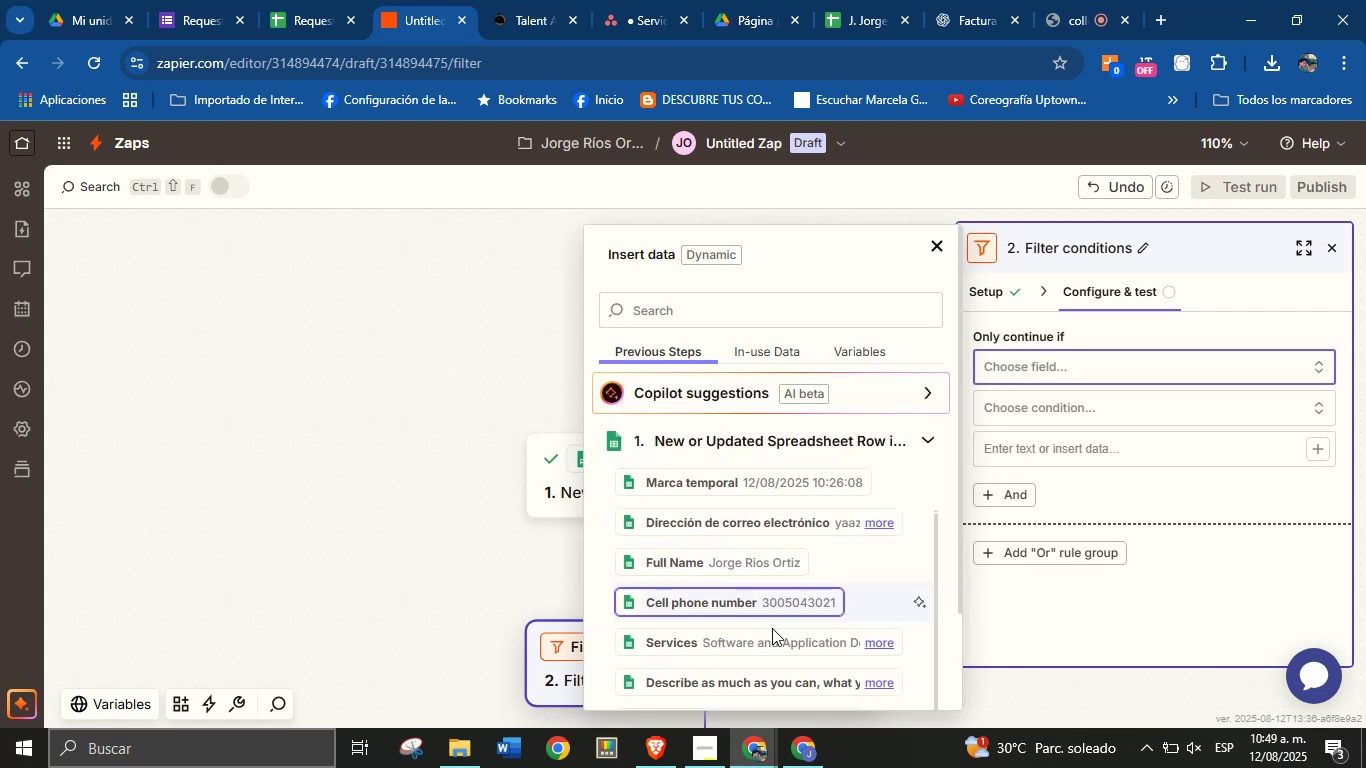 
left_click([772, 642])
 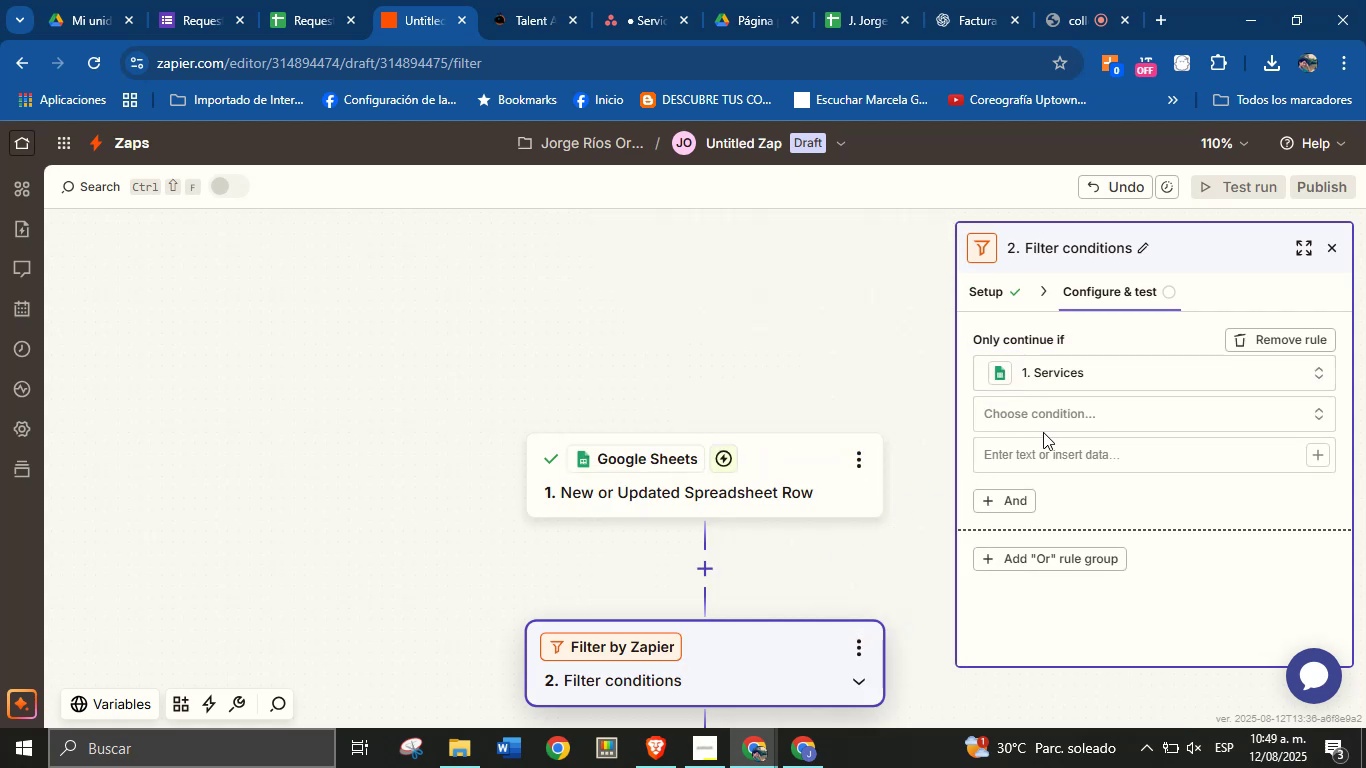 
left_click([1056, 415])
 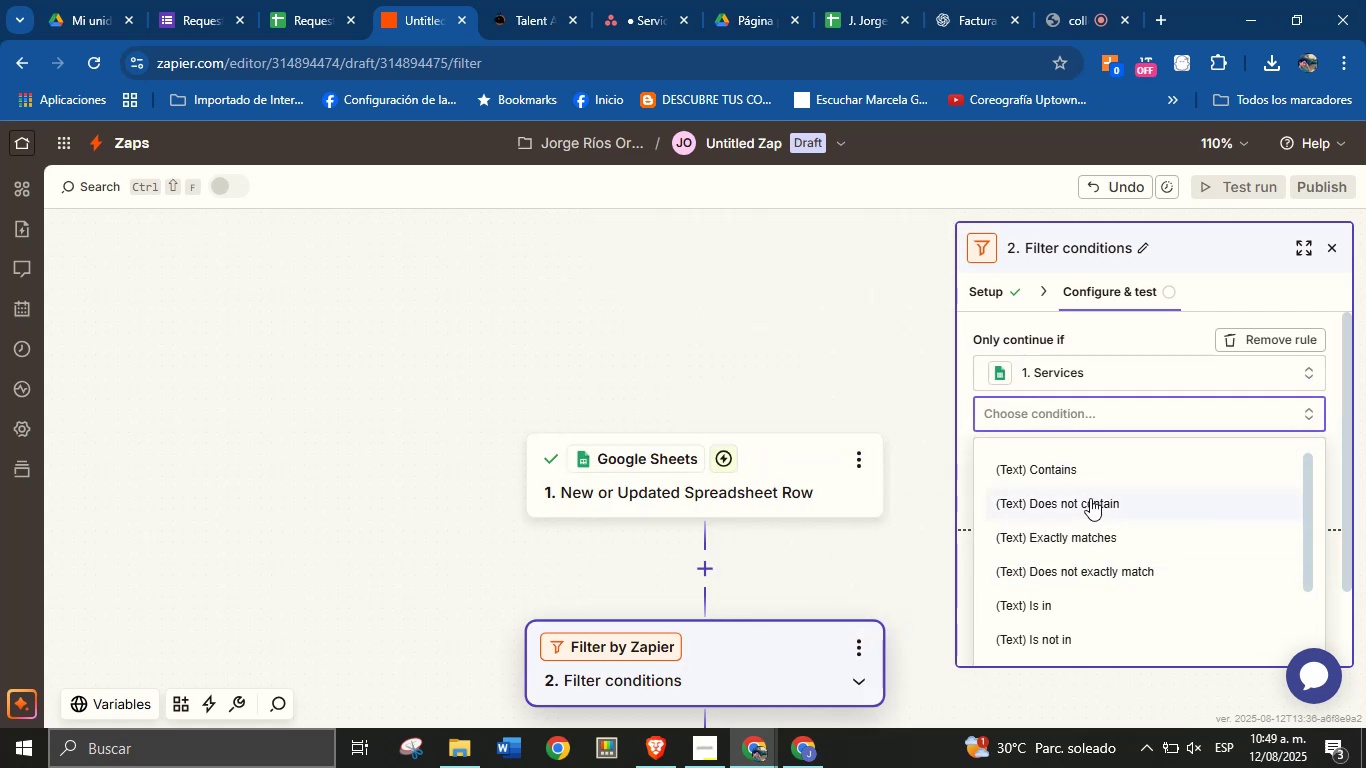 
left_click([1091, 534])
 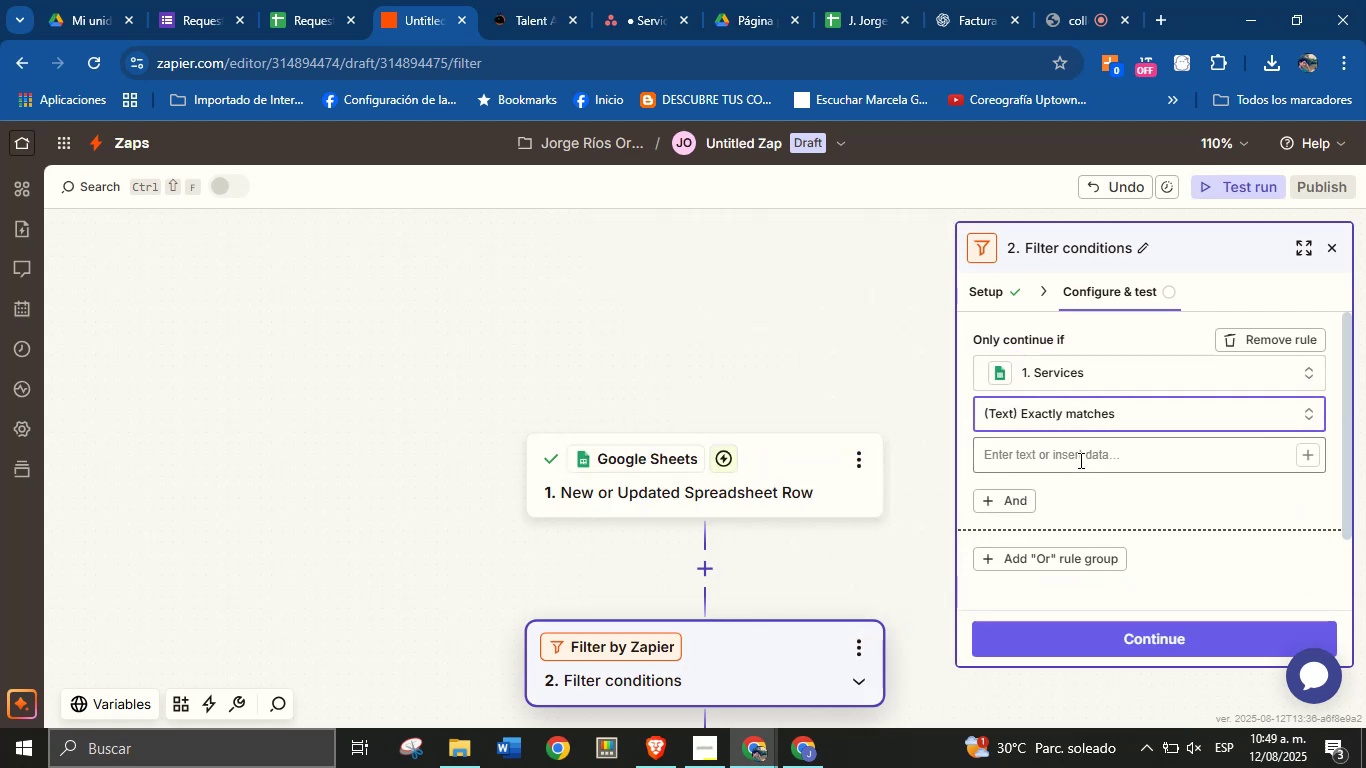 
left_click([1079, 459])
 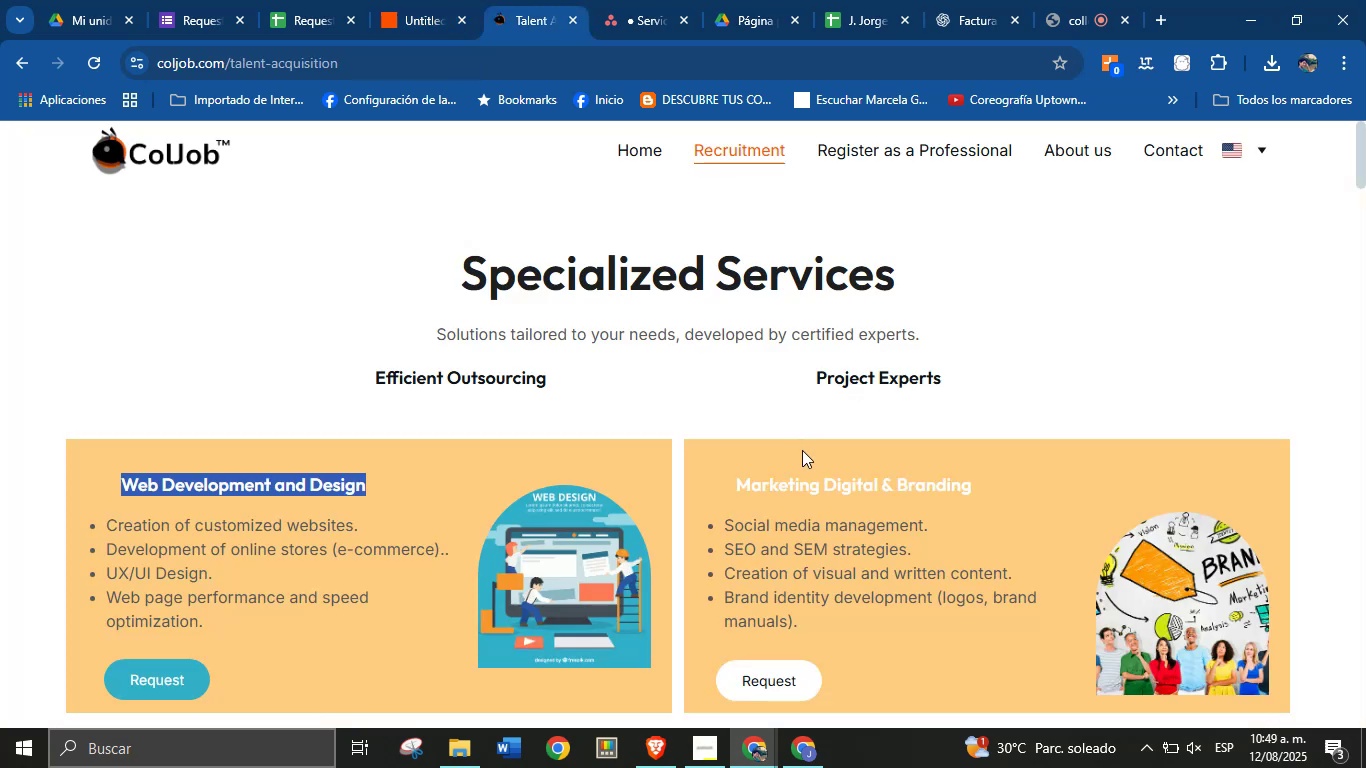 
double_click([811, 485])
 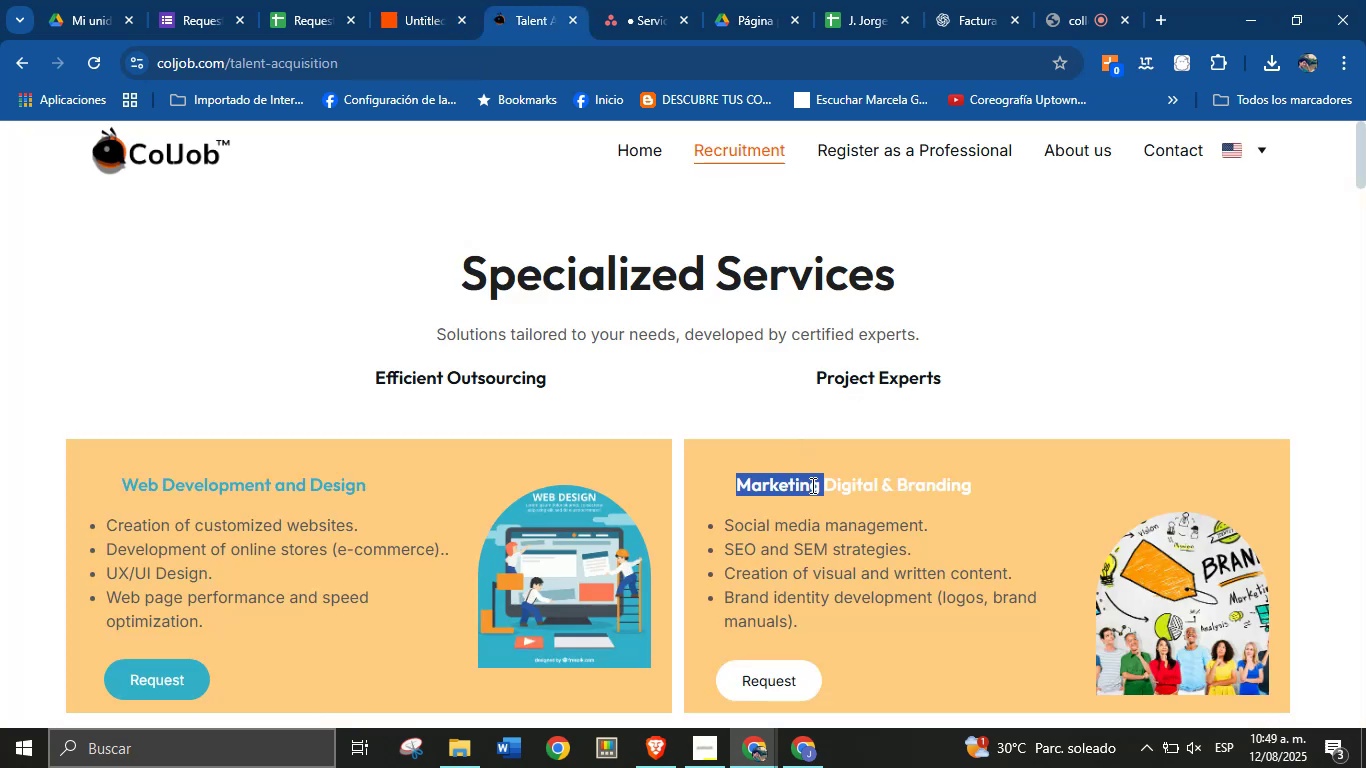 
triple_click([811, 485])
 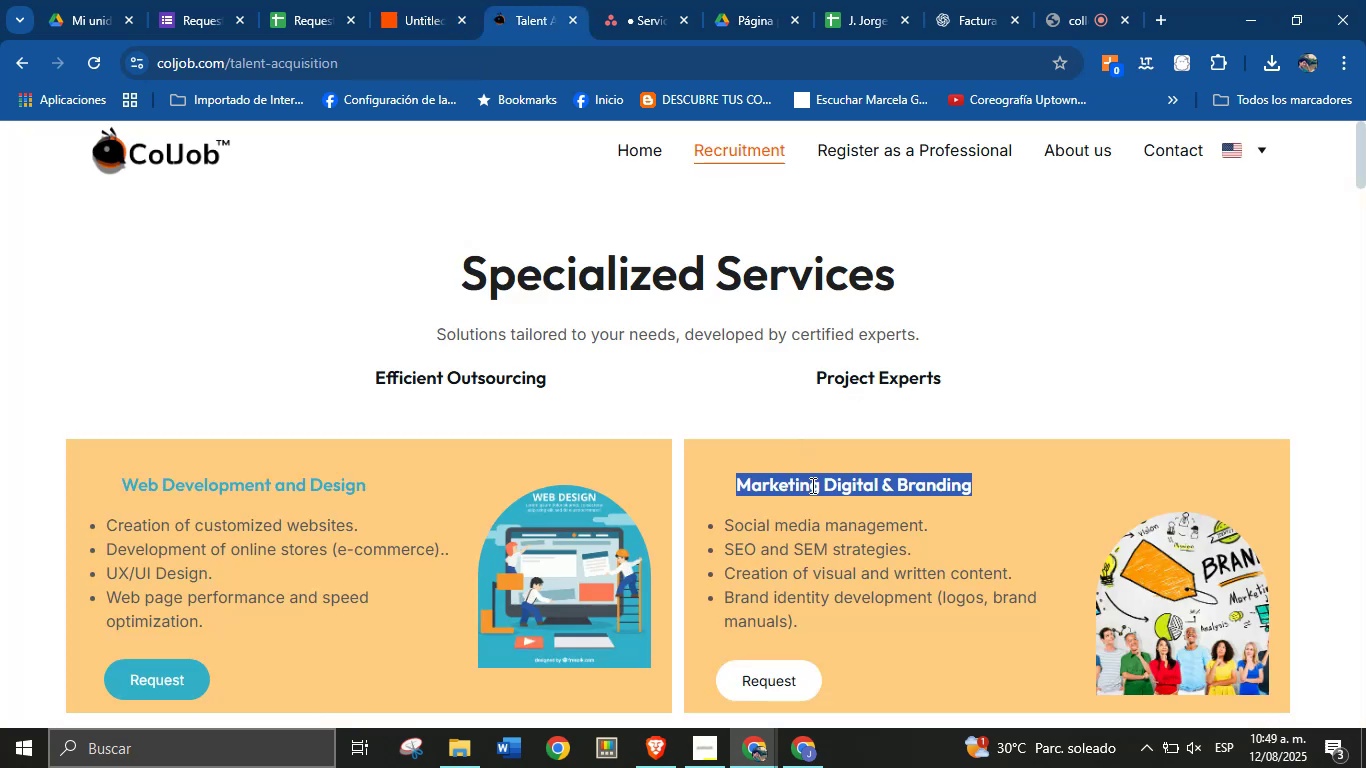 
key(Control+C)
 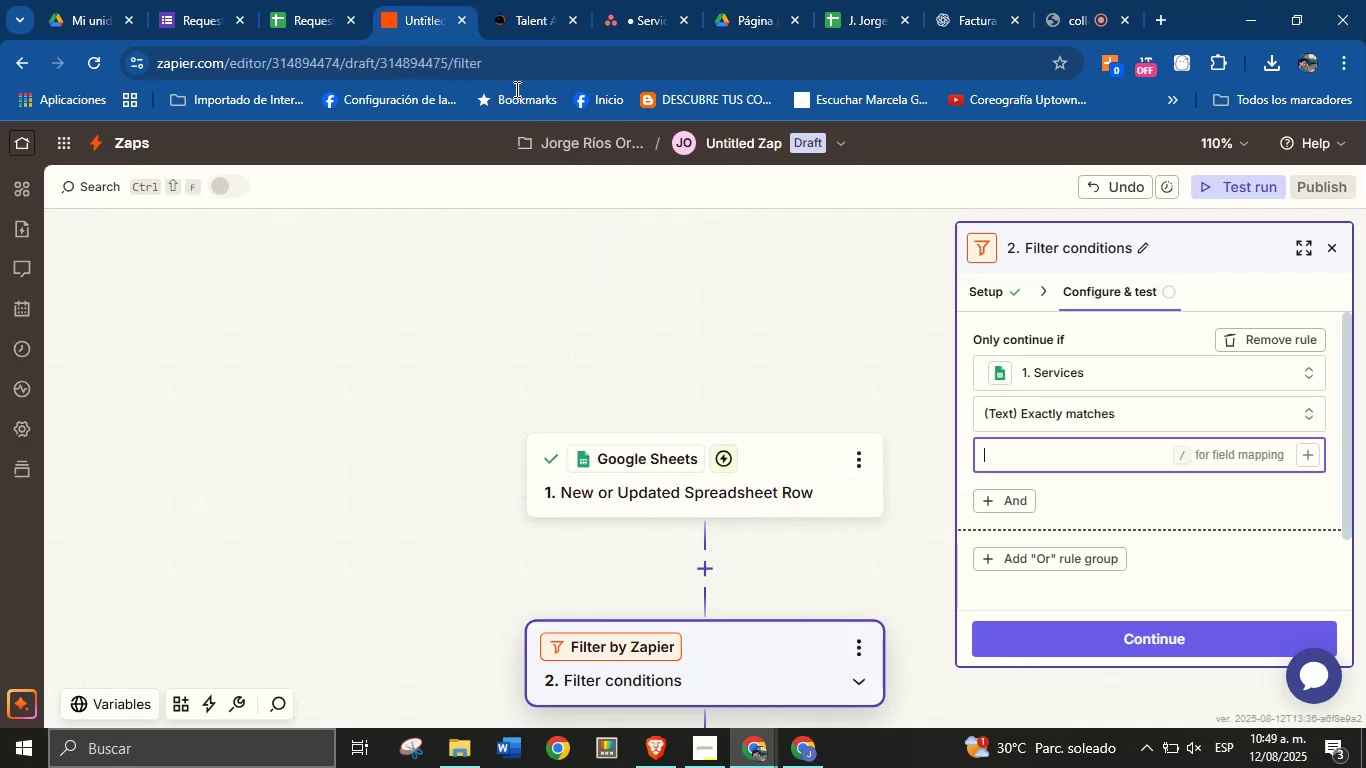 
key(Control+V)
 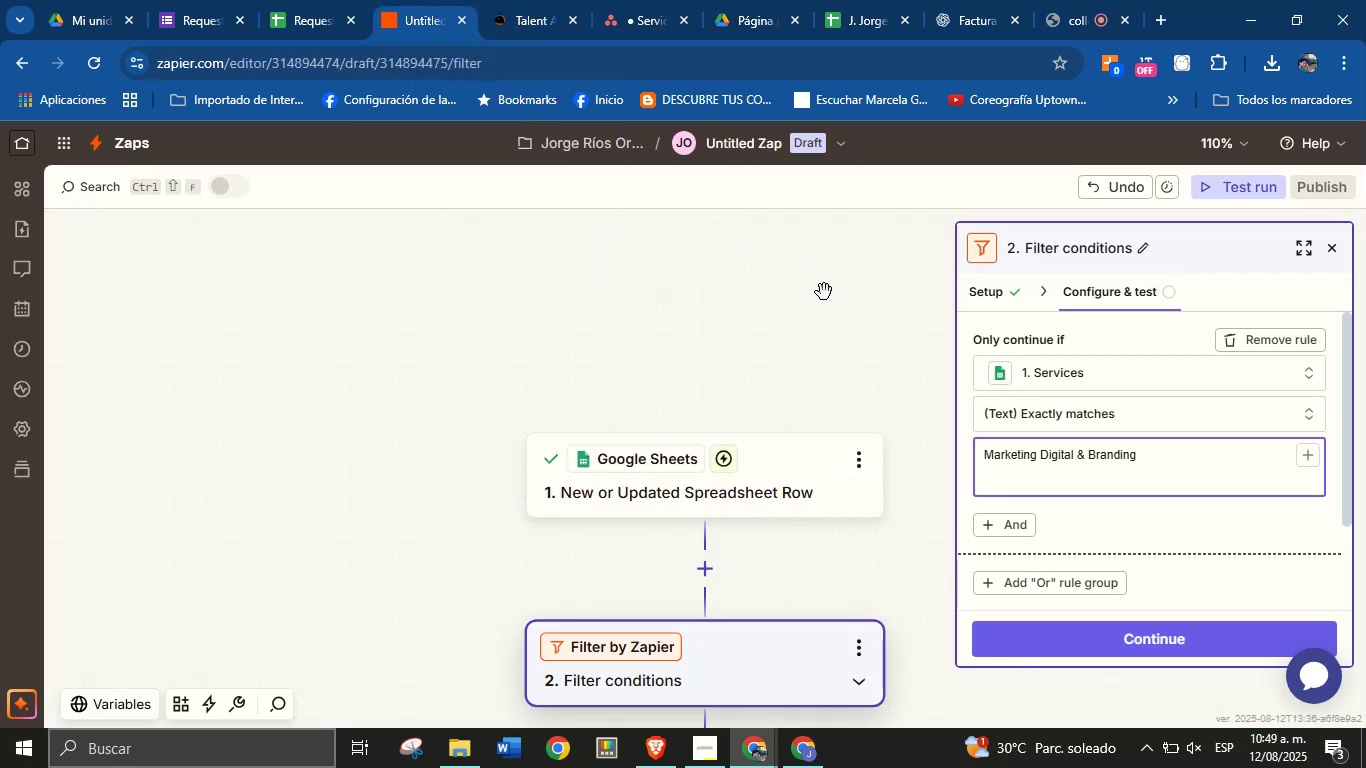 
key(Backspace)
 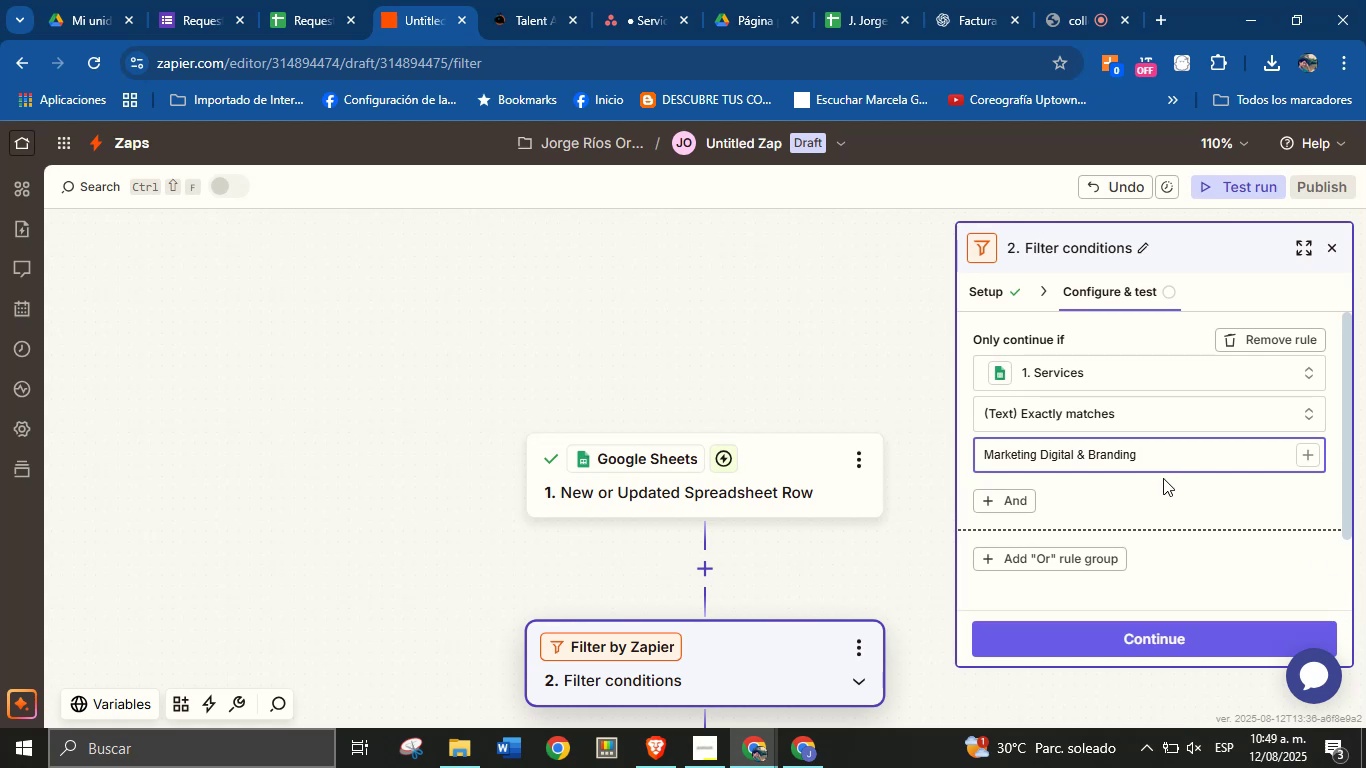 
left_click([1156, 646])
 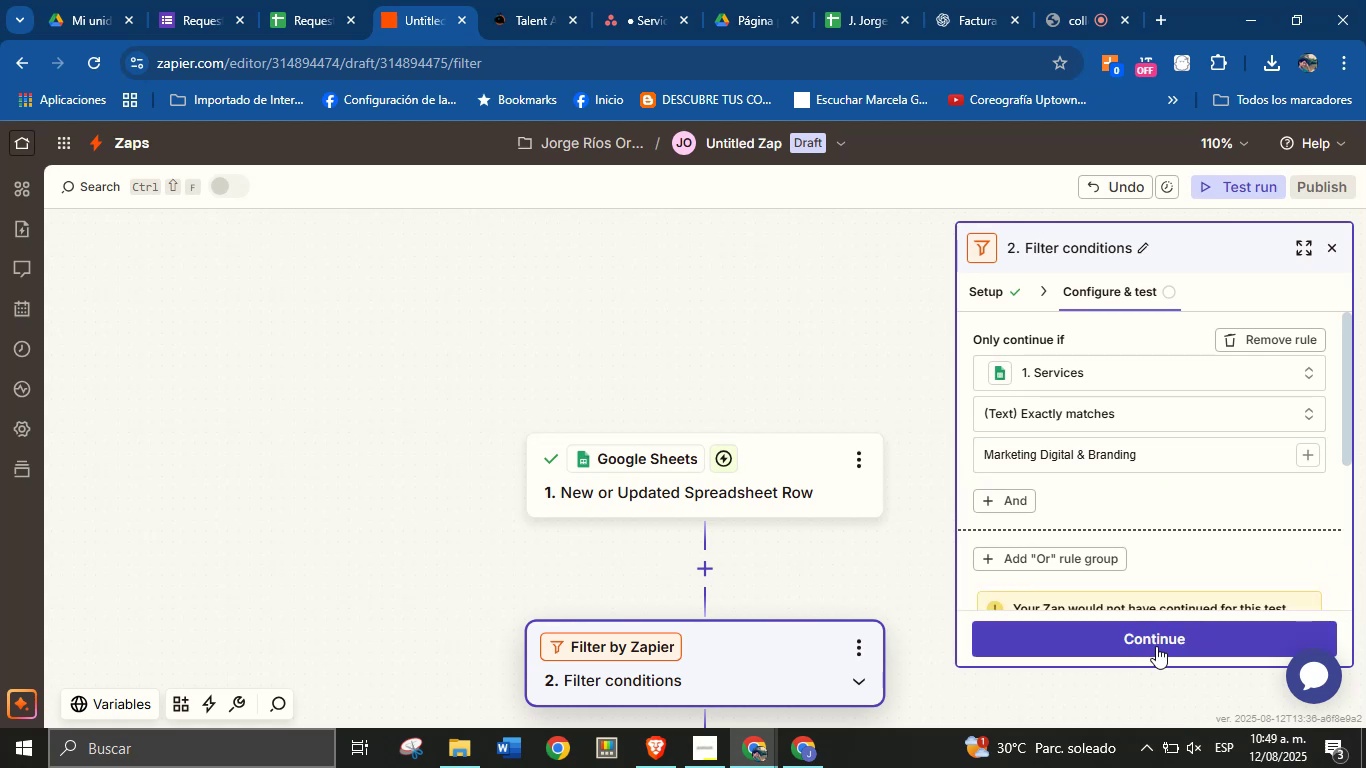 
scroll: coordinate [1152, 571], scroll_direction: down, amount: 3.0
 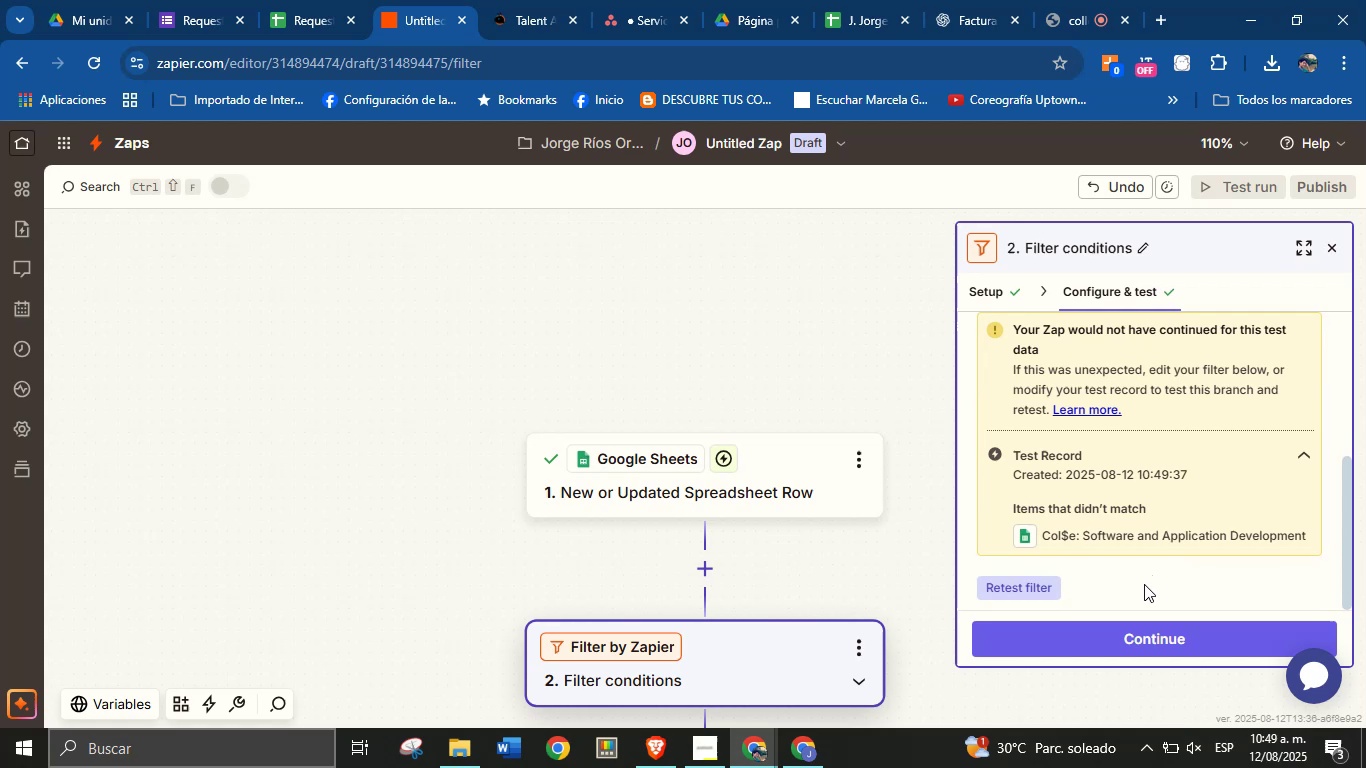 
wait(6.64)
 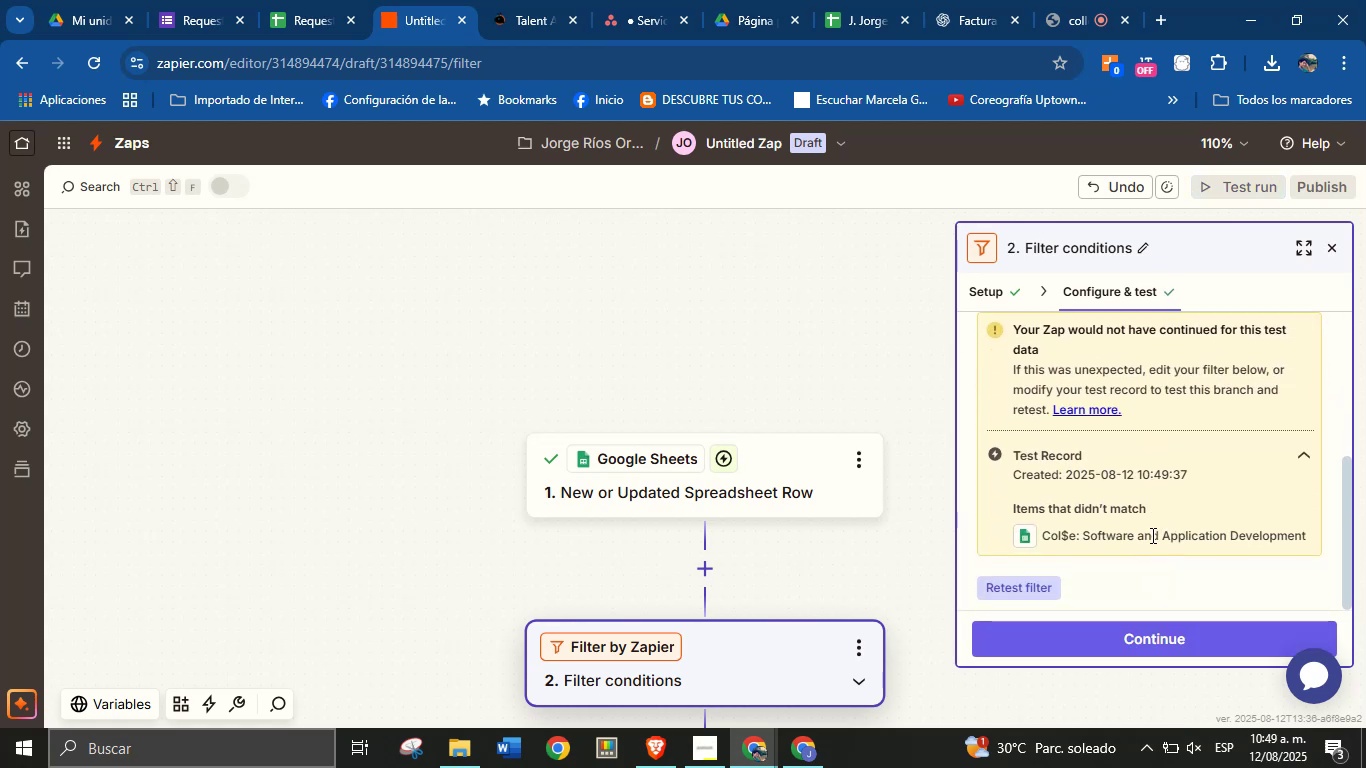 
left_click([798, 484])
 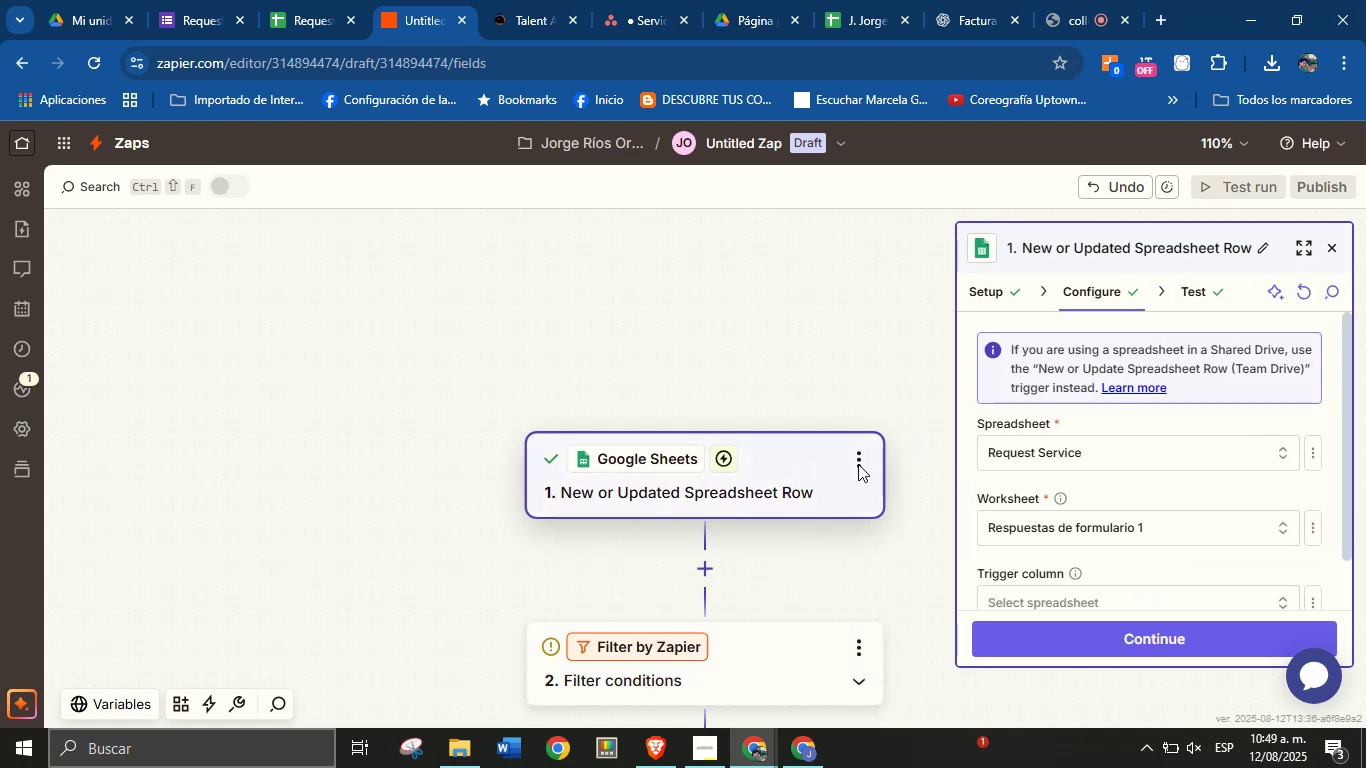 
scroll: coordinate [1071, 461], scroll_direction: down, amount: 3.0
 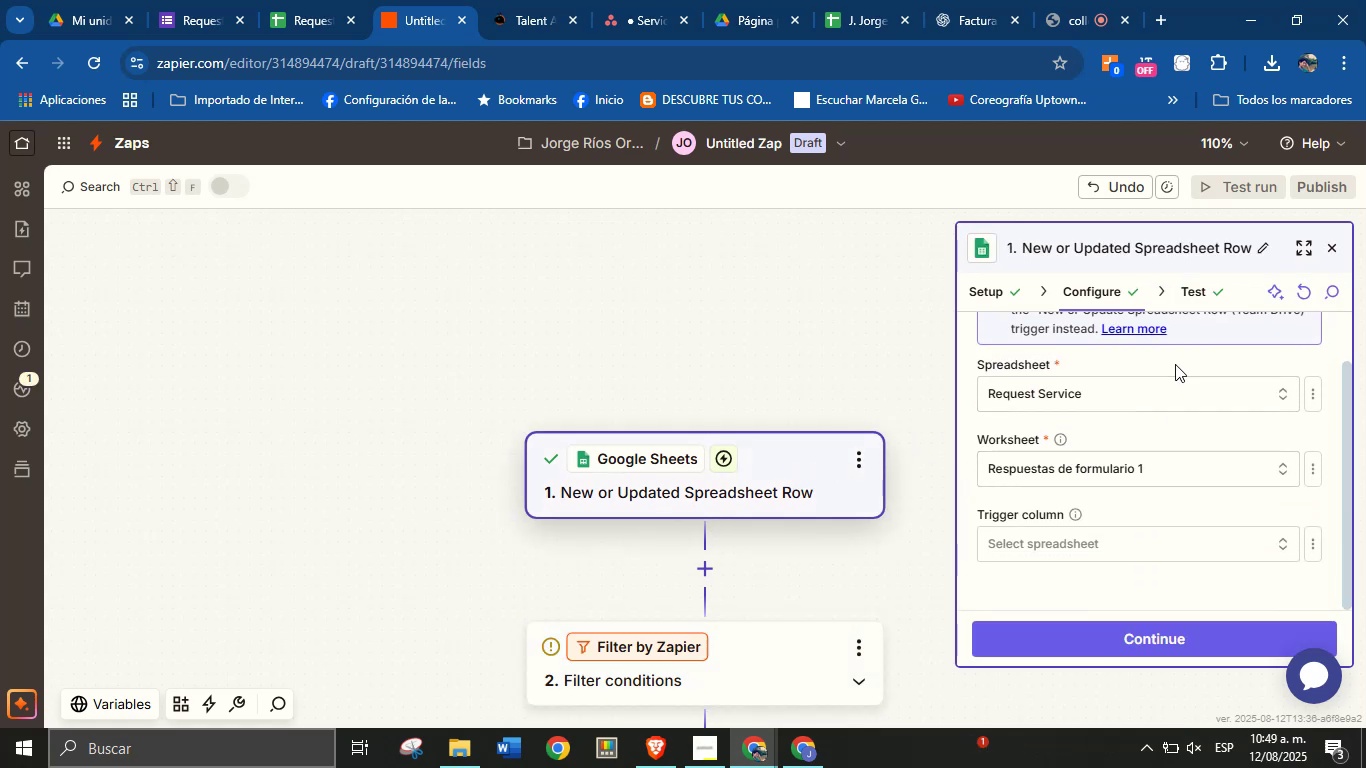 
left_click([1201, 287])
 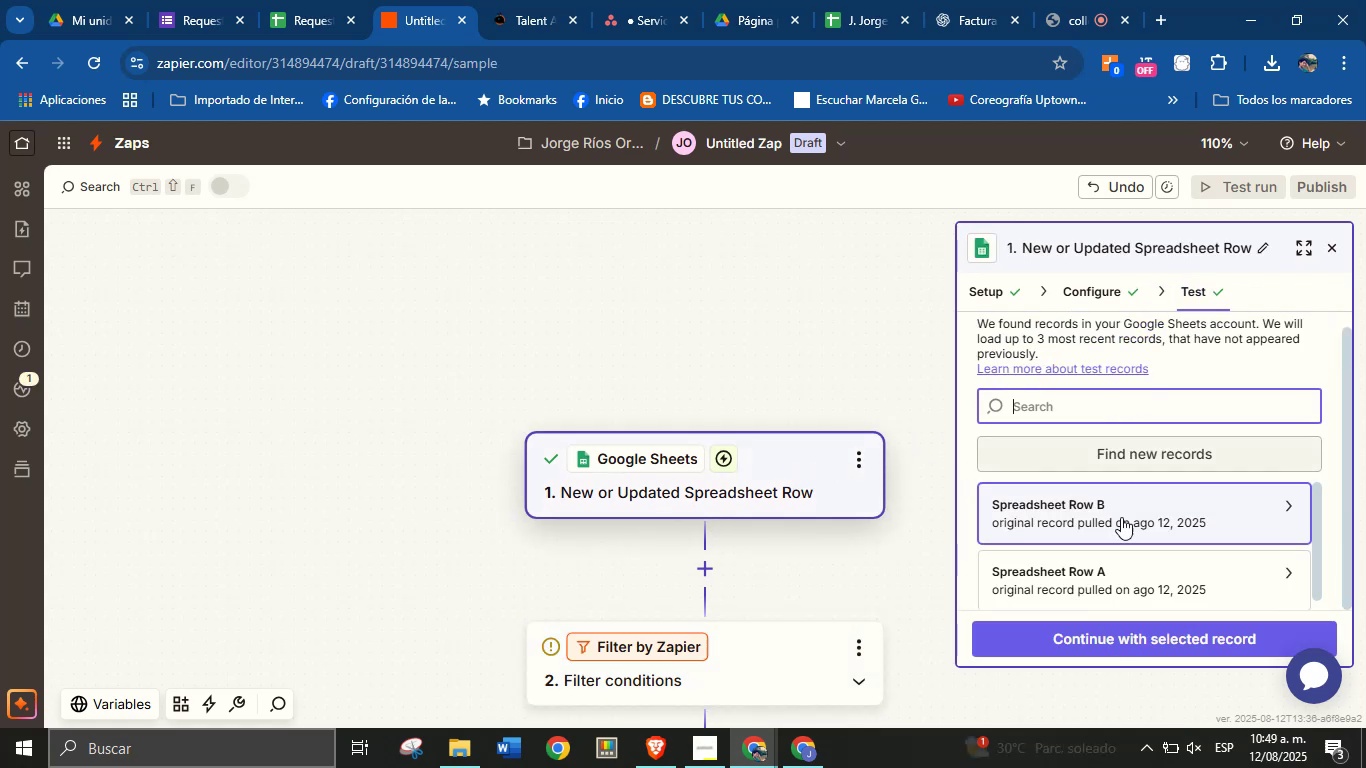 
left_click([1121, 564])
 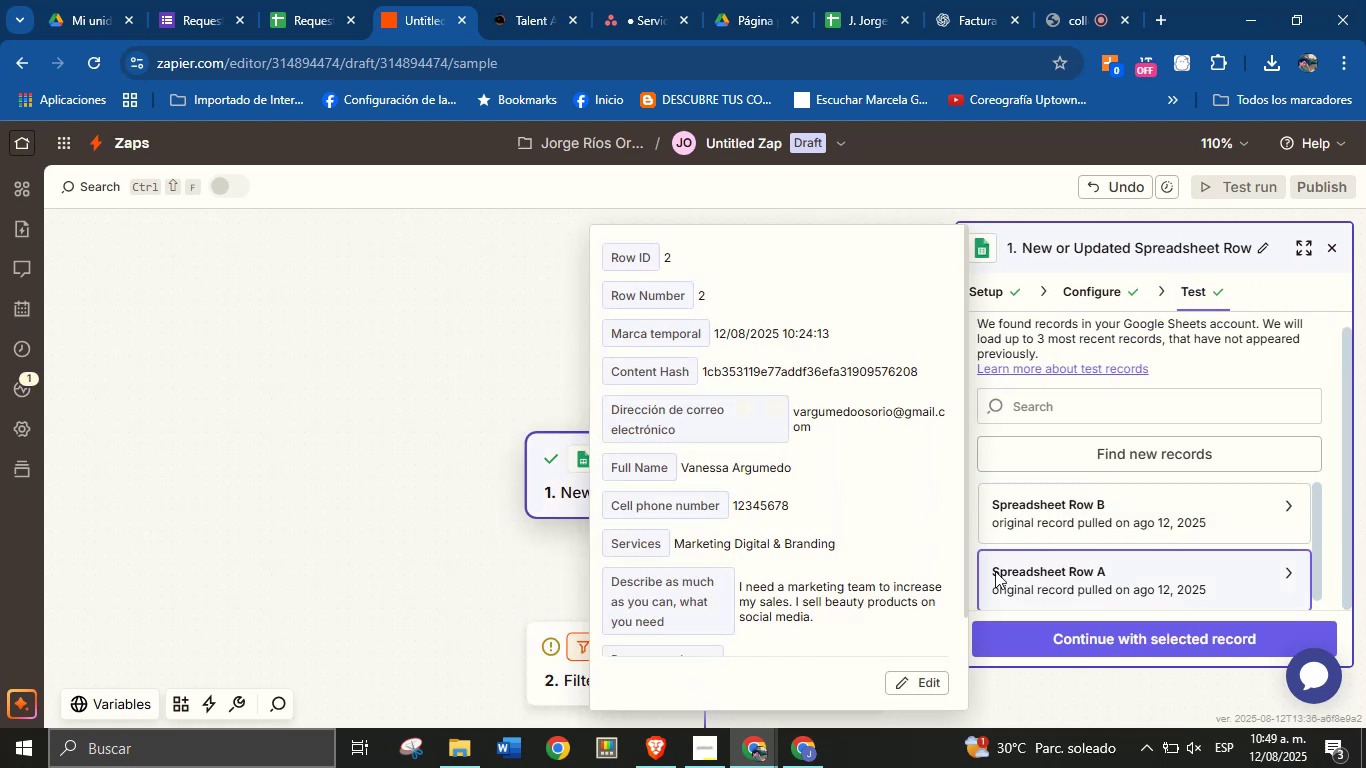 
left_click([1079, 638])
 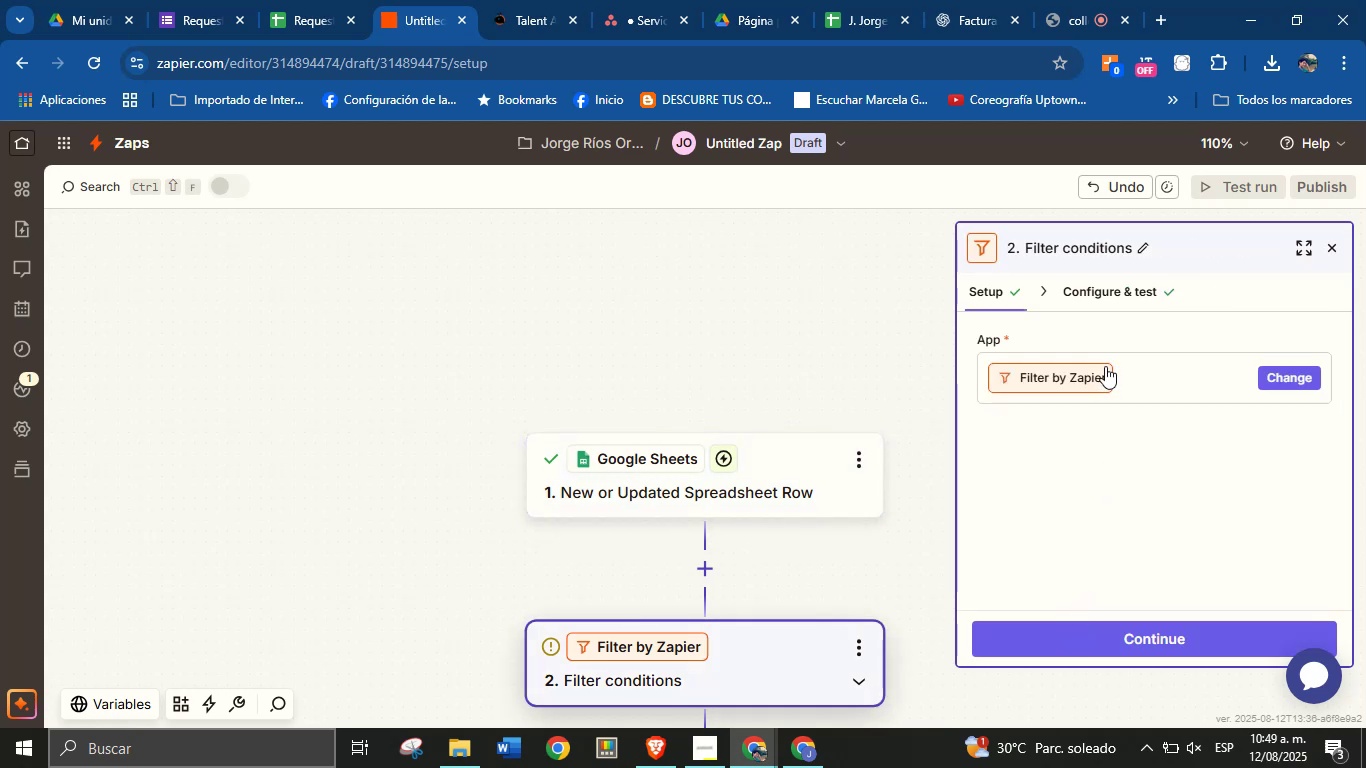 
left_click([1120, 294])
 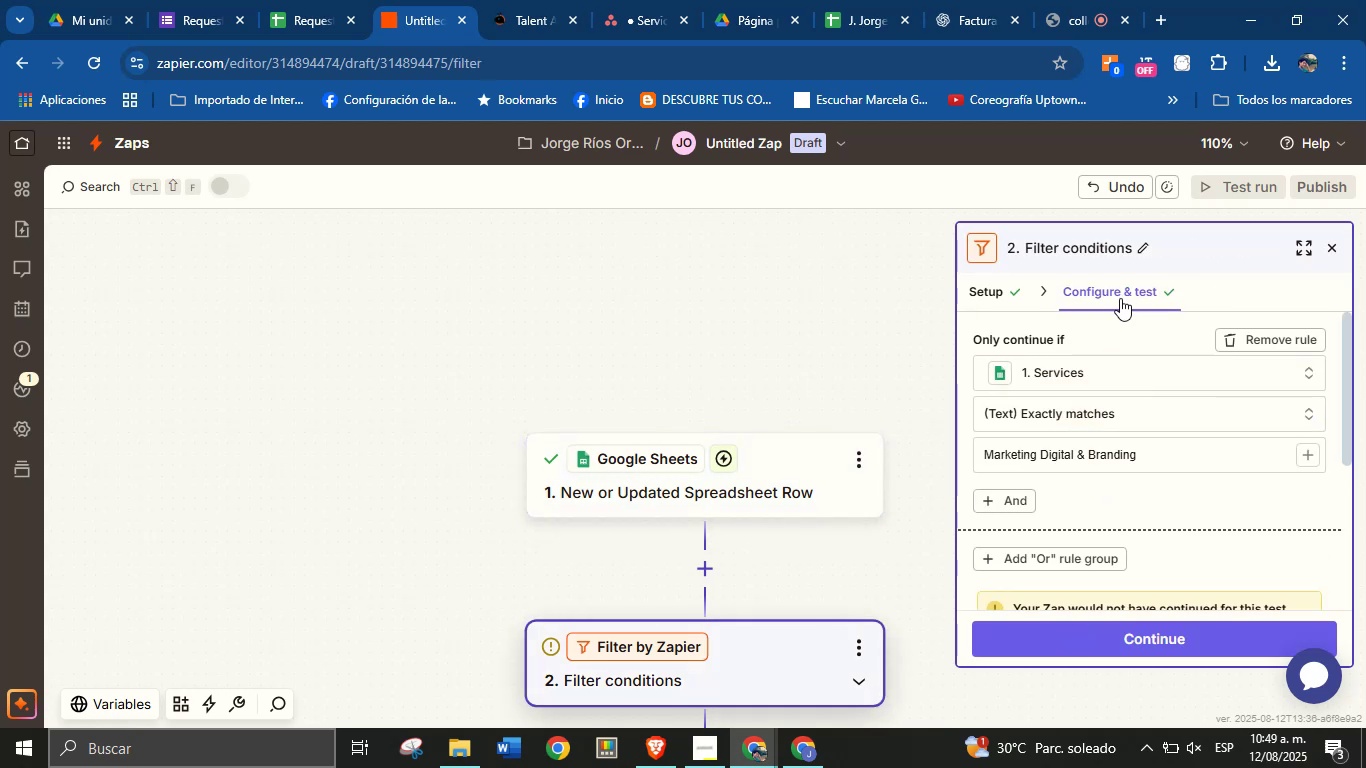 
scroll: coordinate [1133, 488], scroll_direction: down, amount: 3.0
 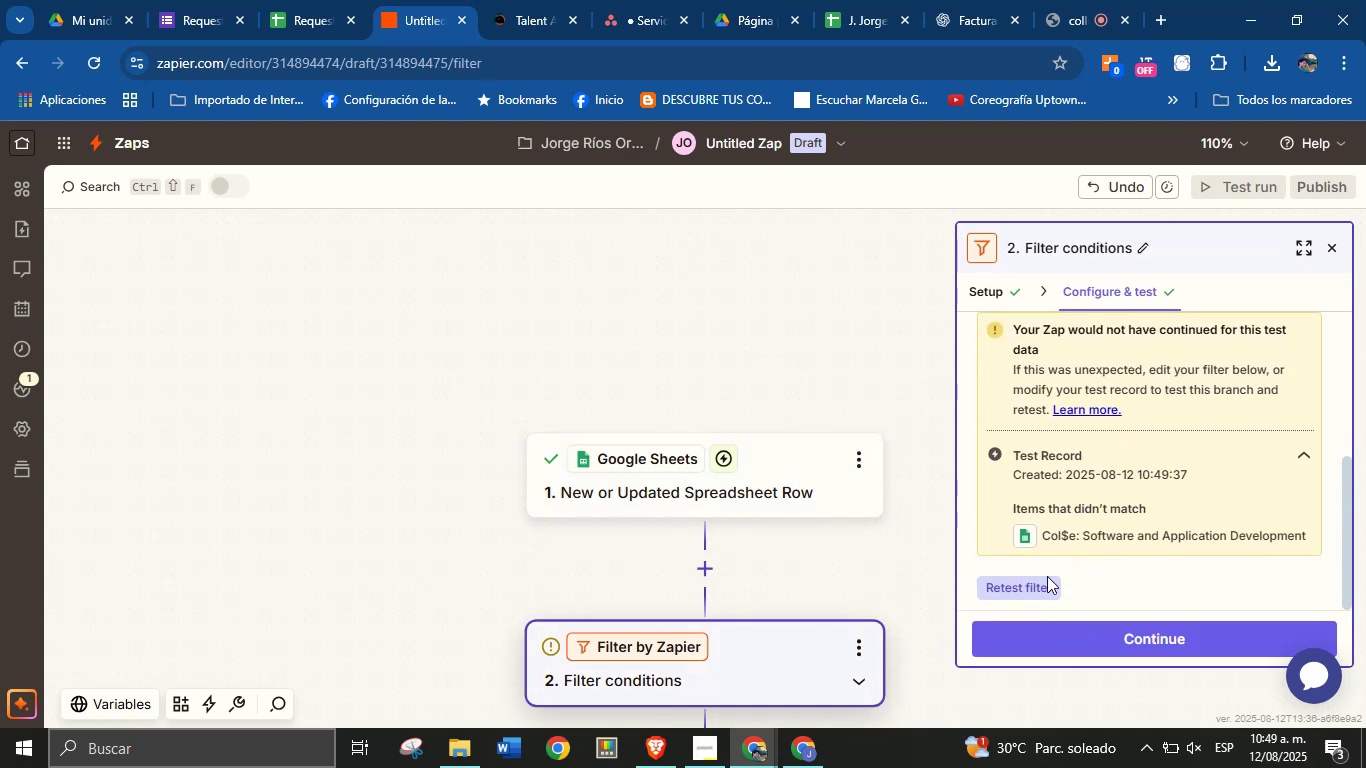 
left_click([1003, 594])
 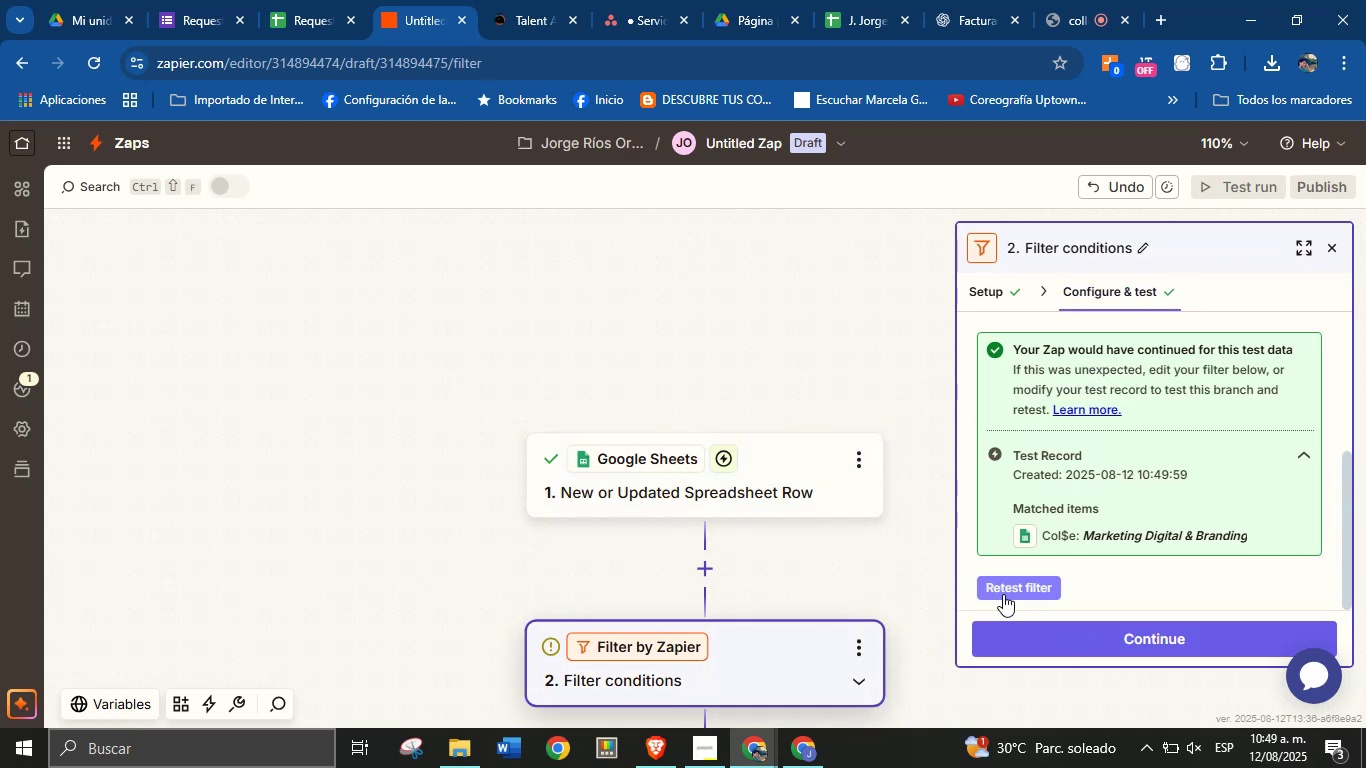 
scroll: coordinate [1101, 455], scroll_direction: down, amount: 1.0
 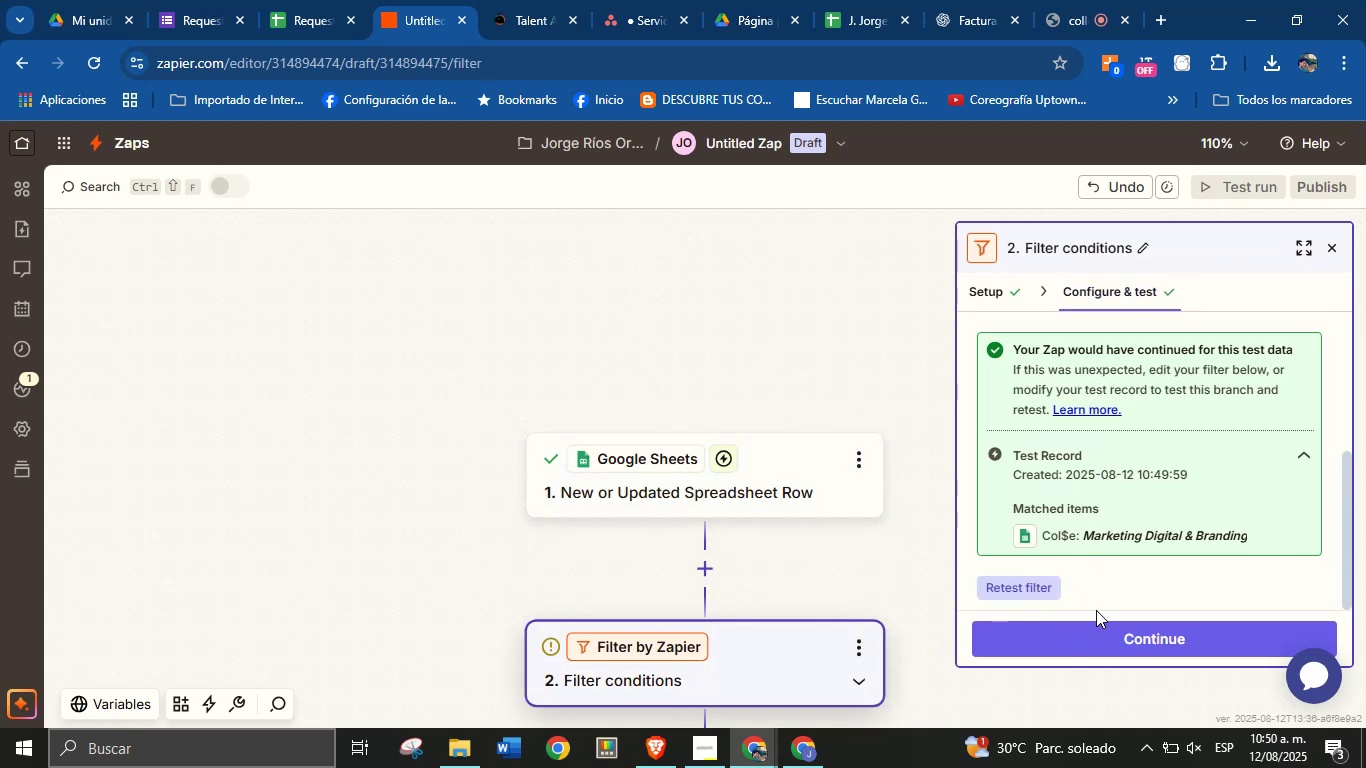 
left_click([1099, 644])
 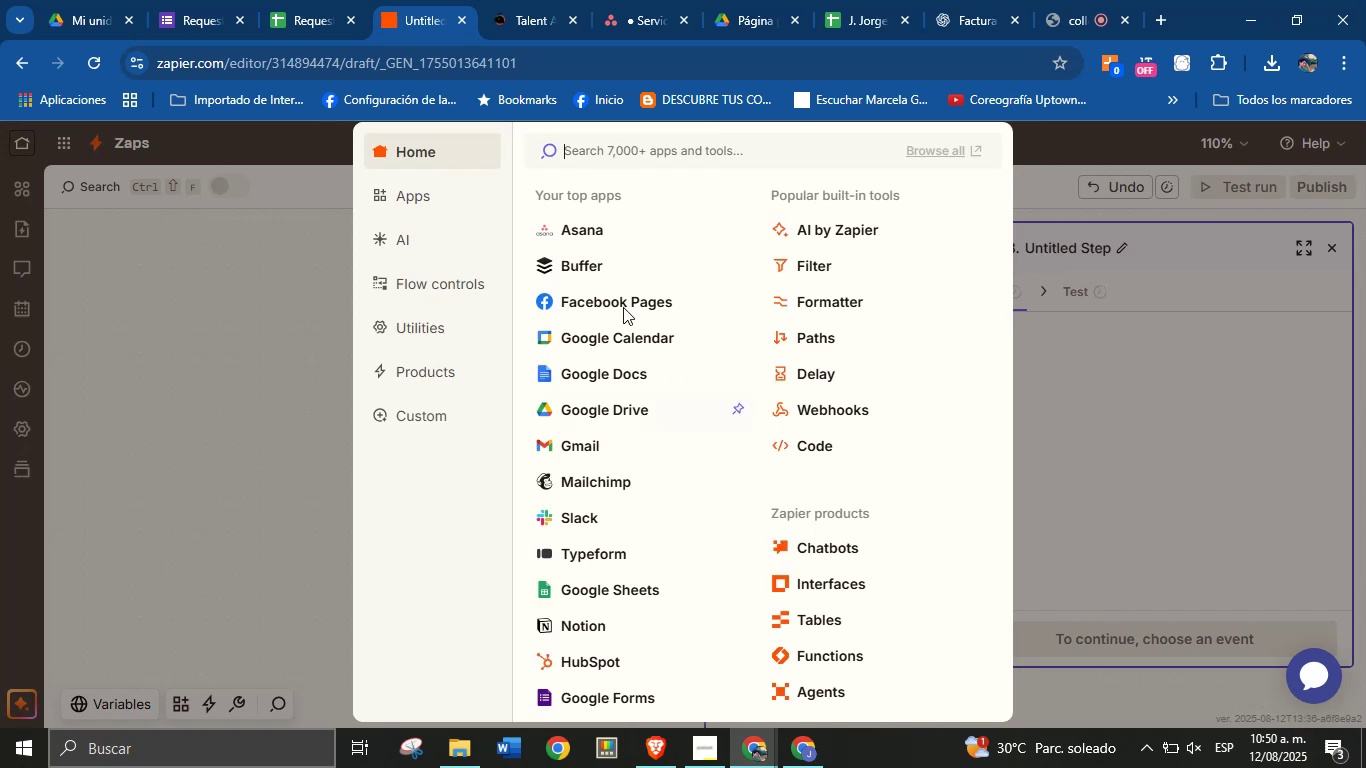 
left_click([604, 235])
 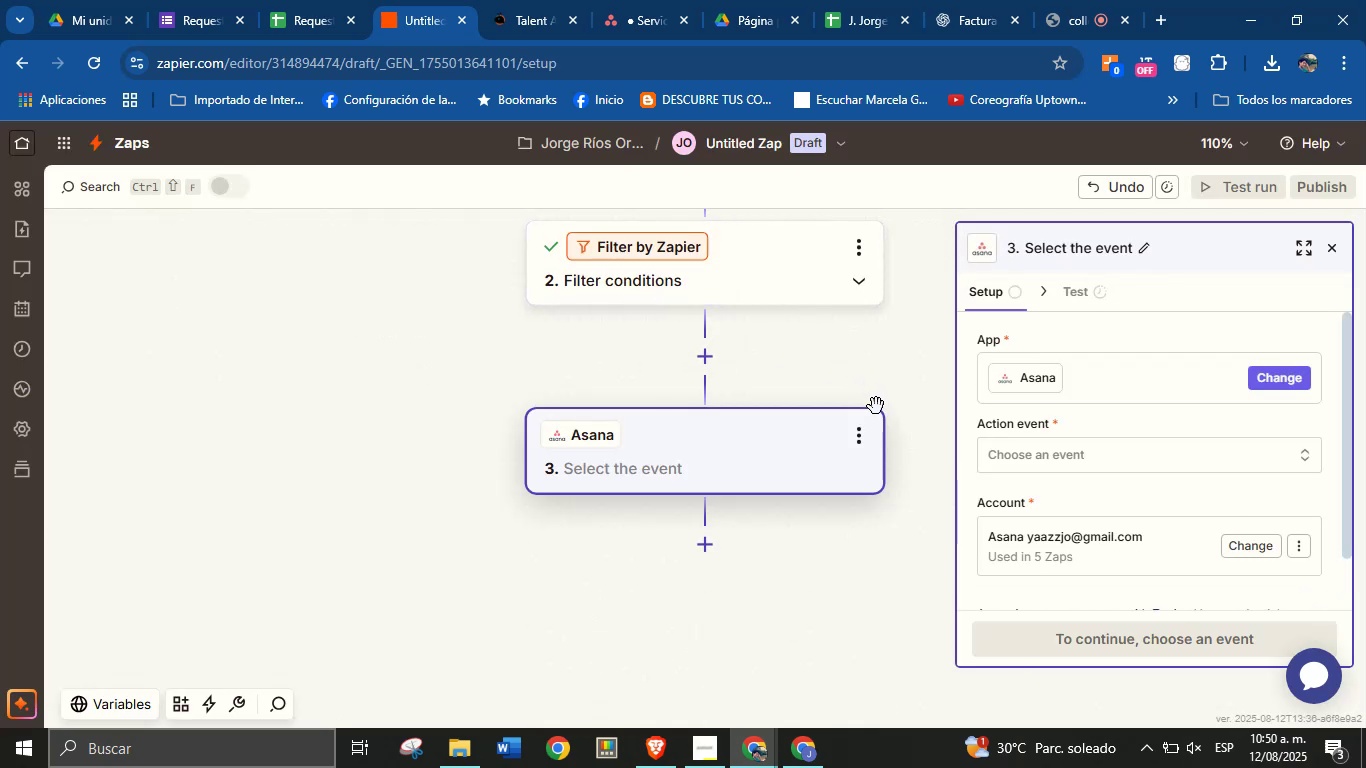 
wait(7.45)
 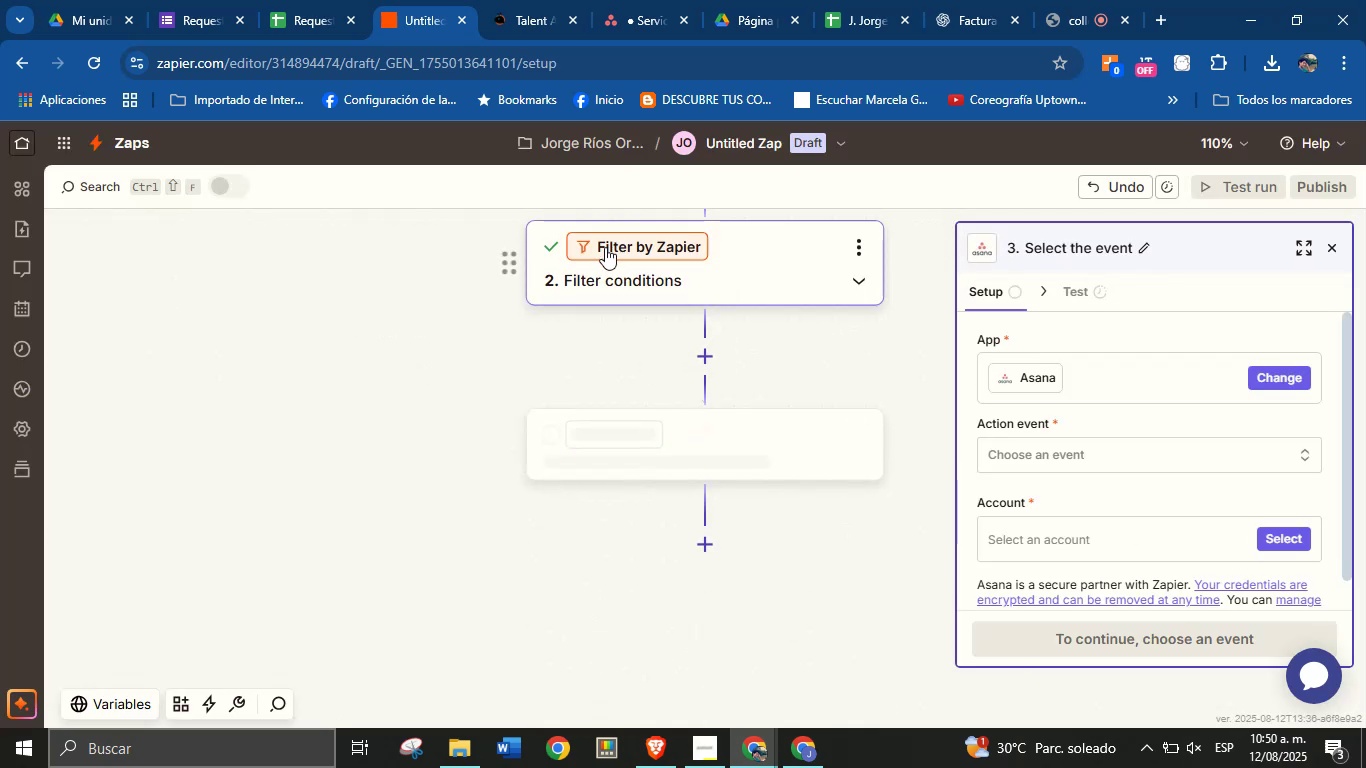 
left_click([1049, 453])
 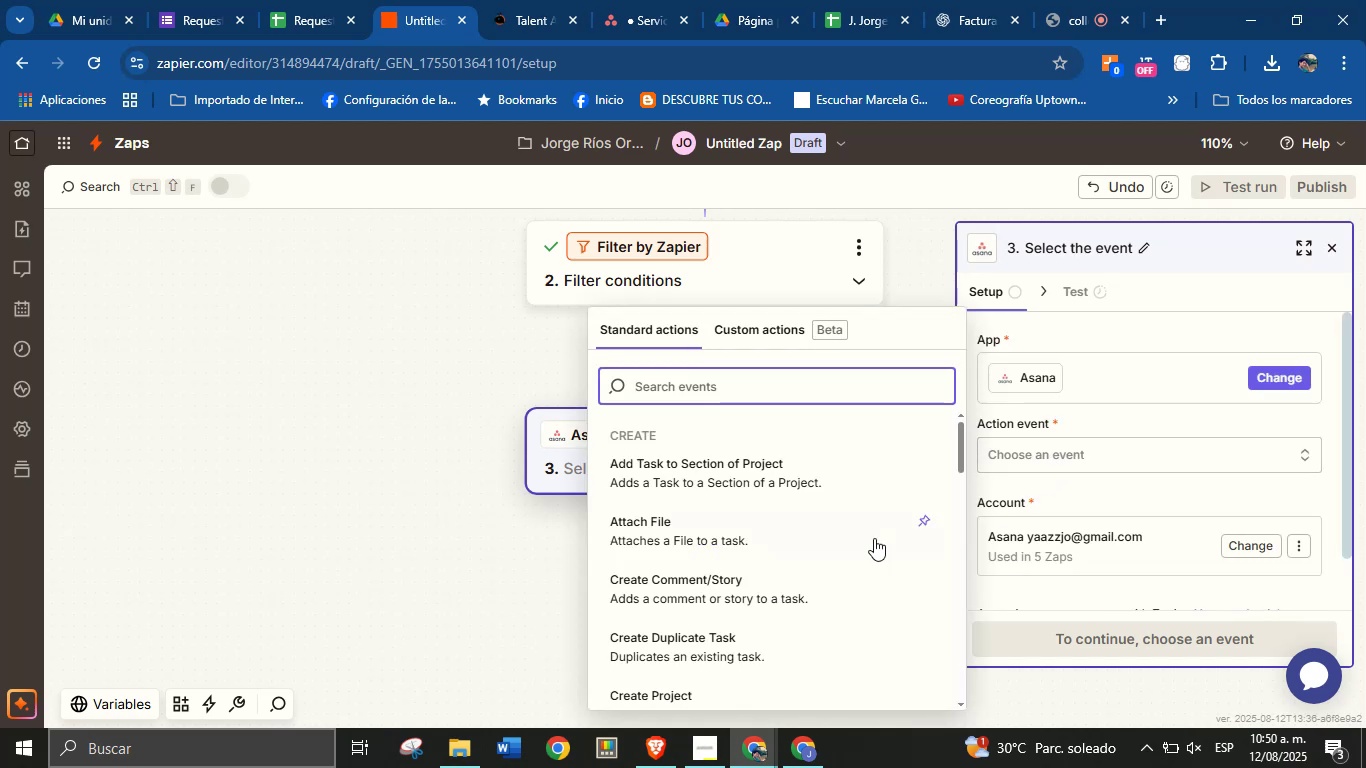 
wait(7.53)
 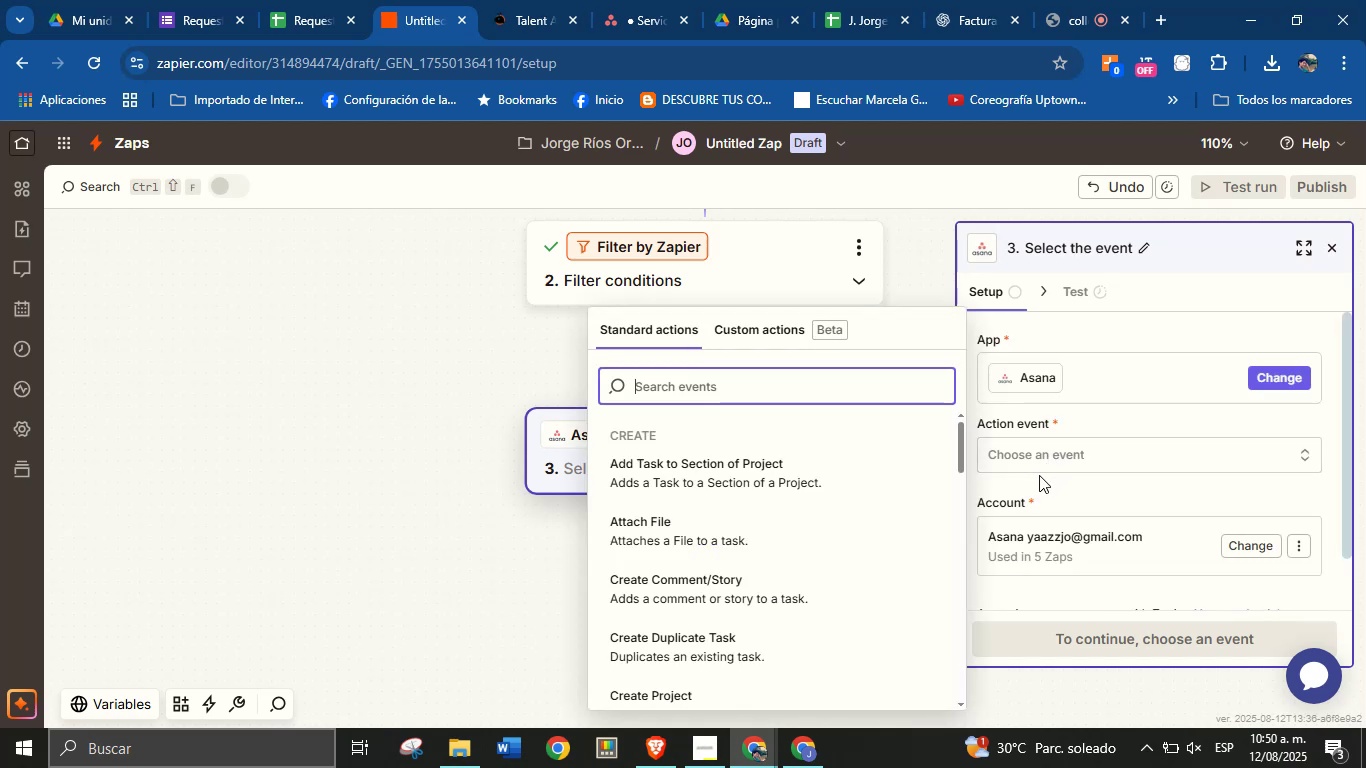 
type(creat)
 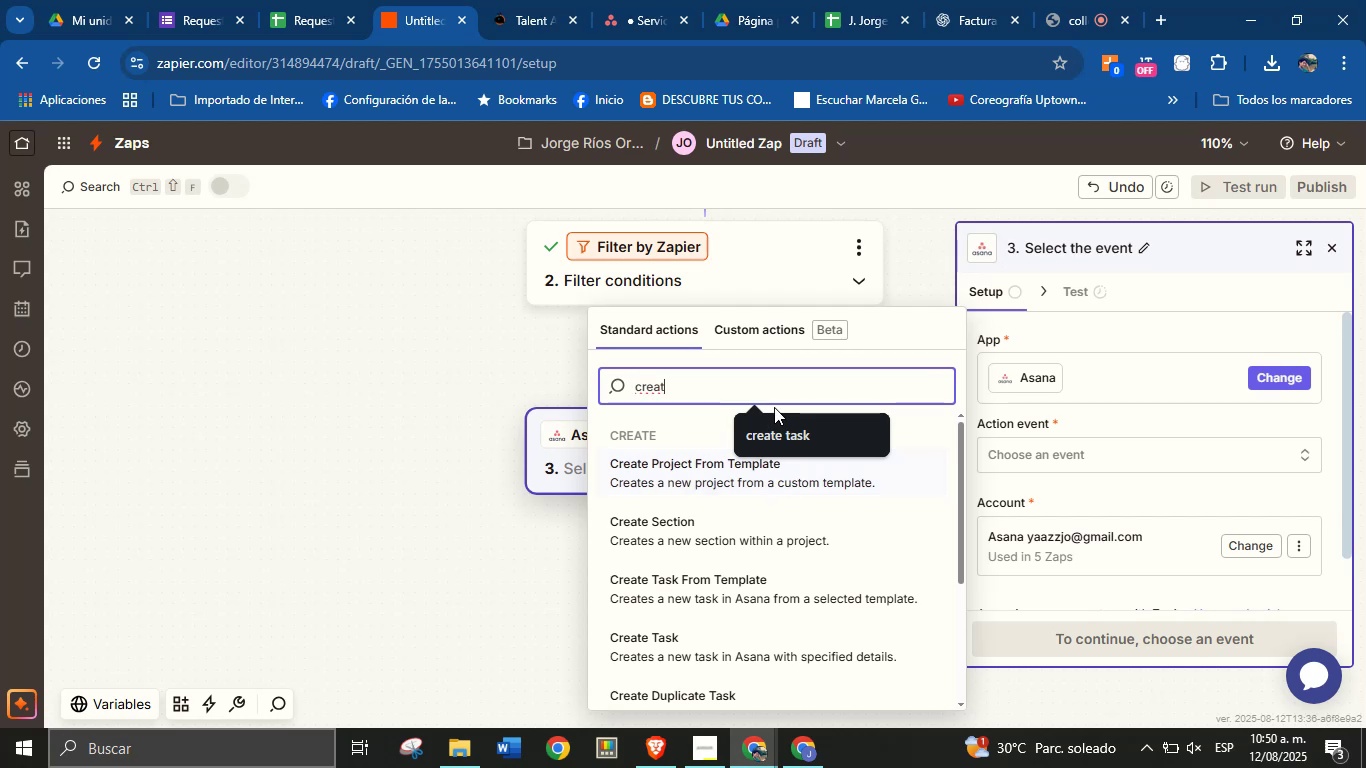 
left_click([778, 433])
 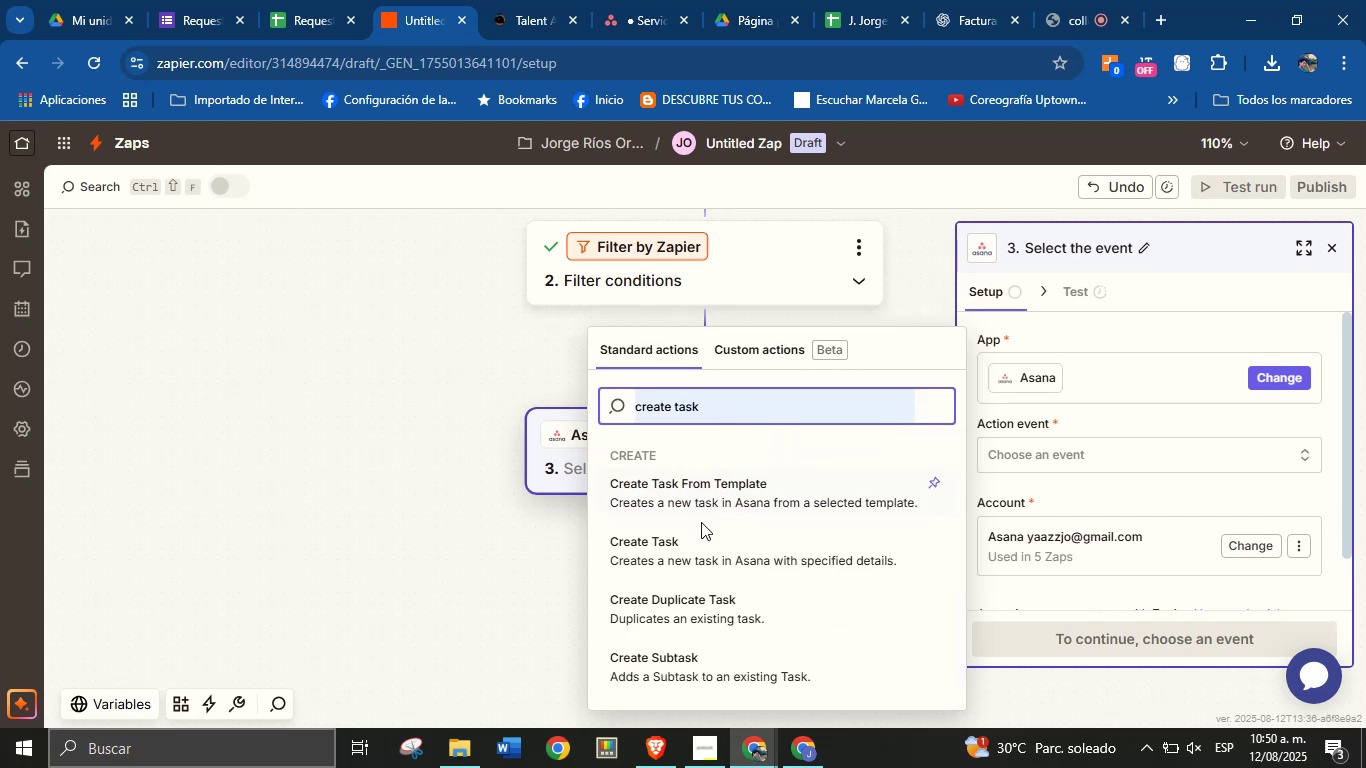 
left_click([701, 553])
 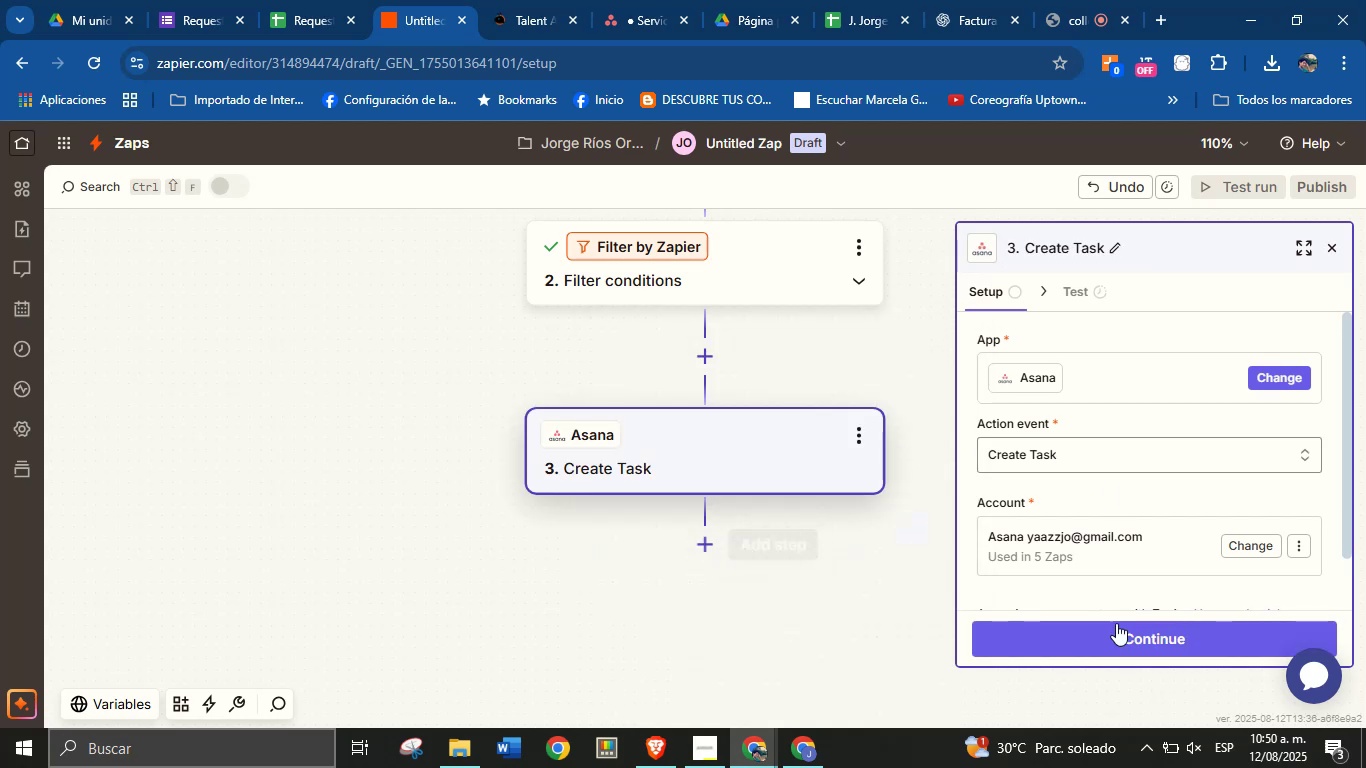 
left_click([1116, 627])
 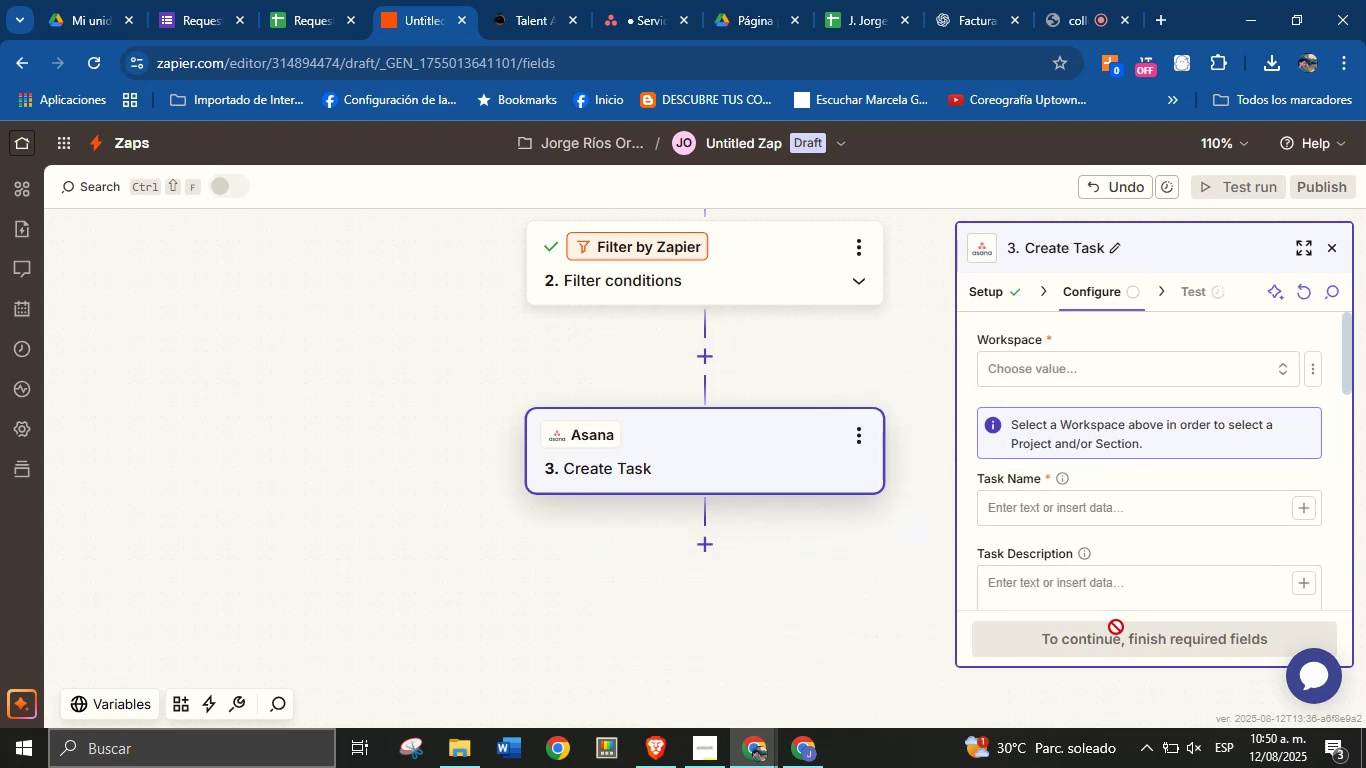 
wait(6.36)
 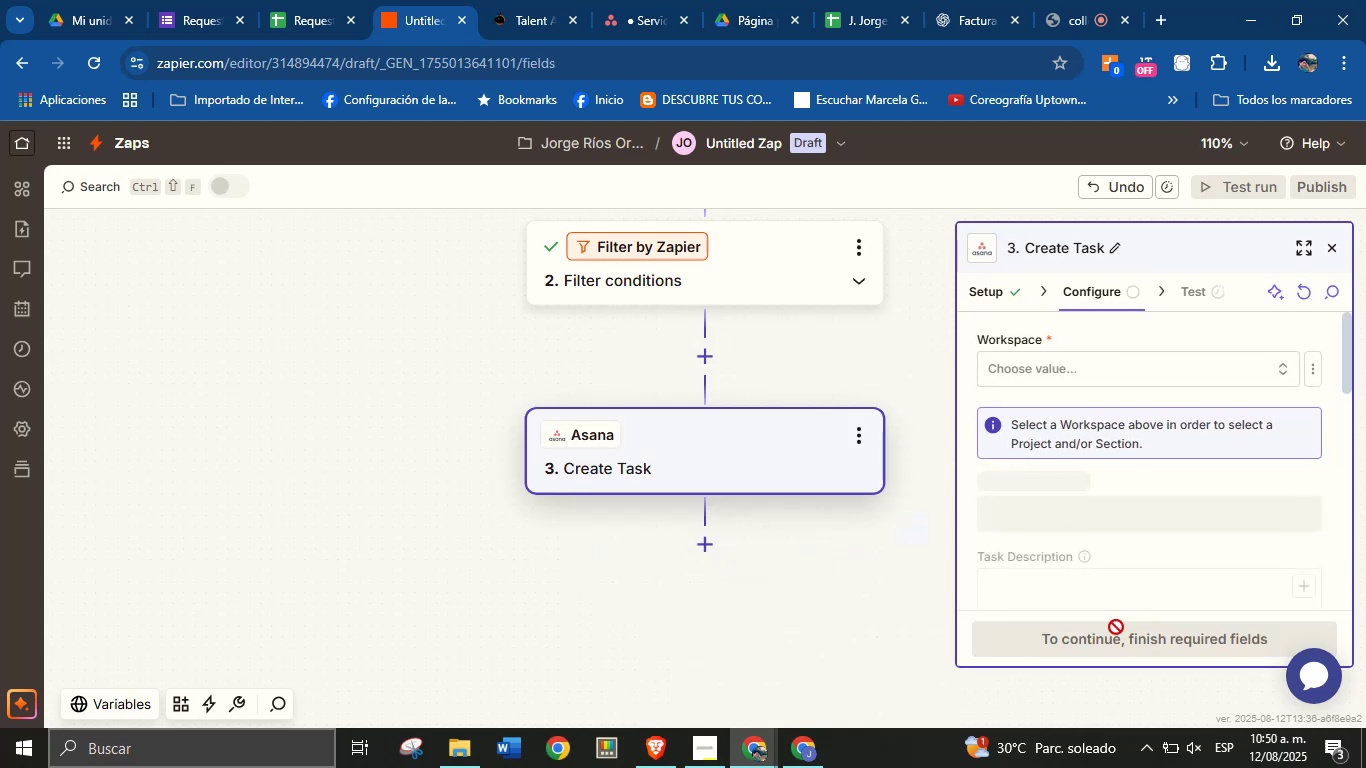 
scroll: coordinate [1180, 465], scroll_direction: none, amount: 0.0
 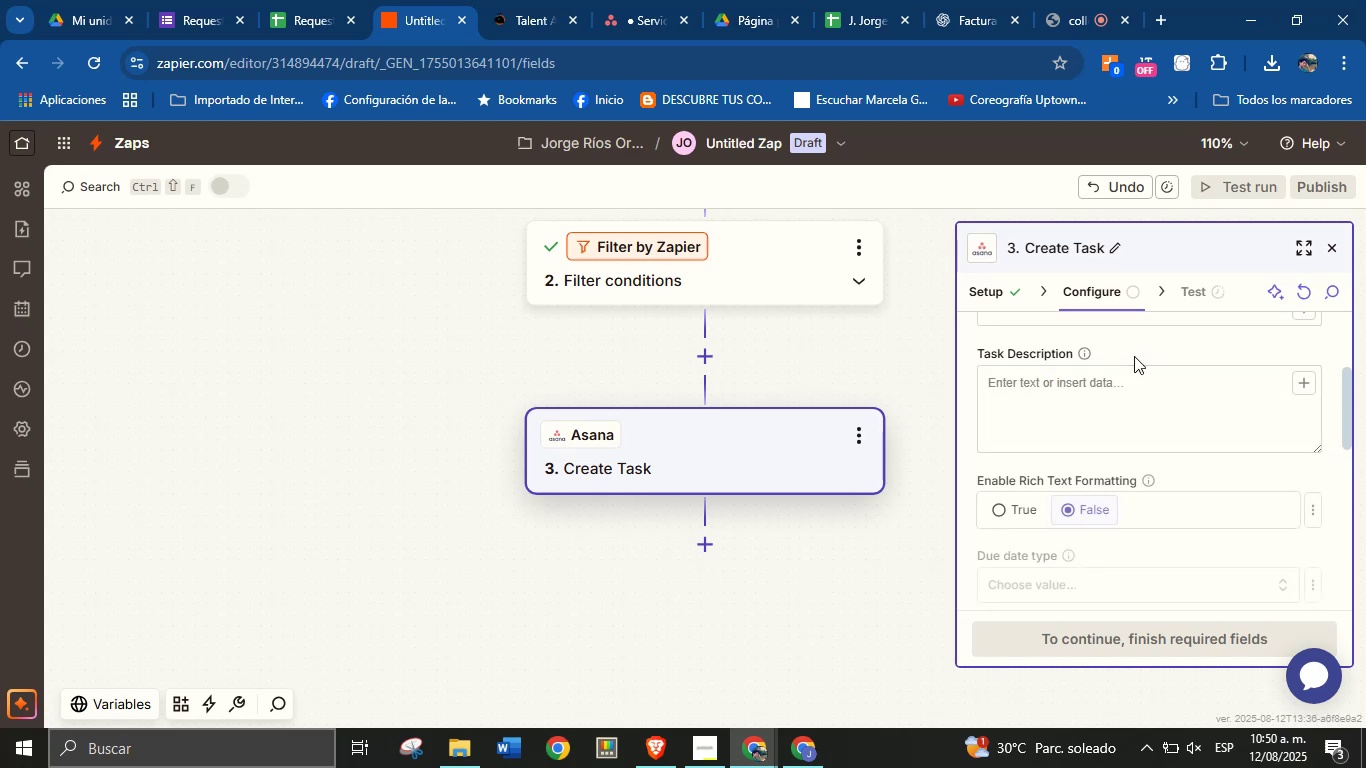 
scroll: coordinate [1125, 410], scroll_direction: up, amount: 4.0
 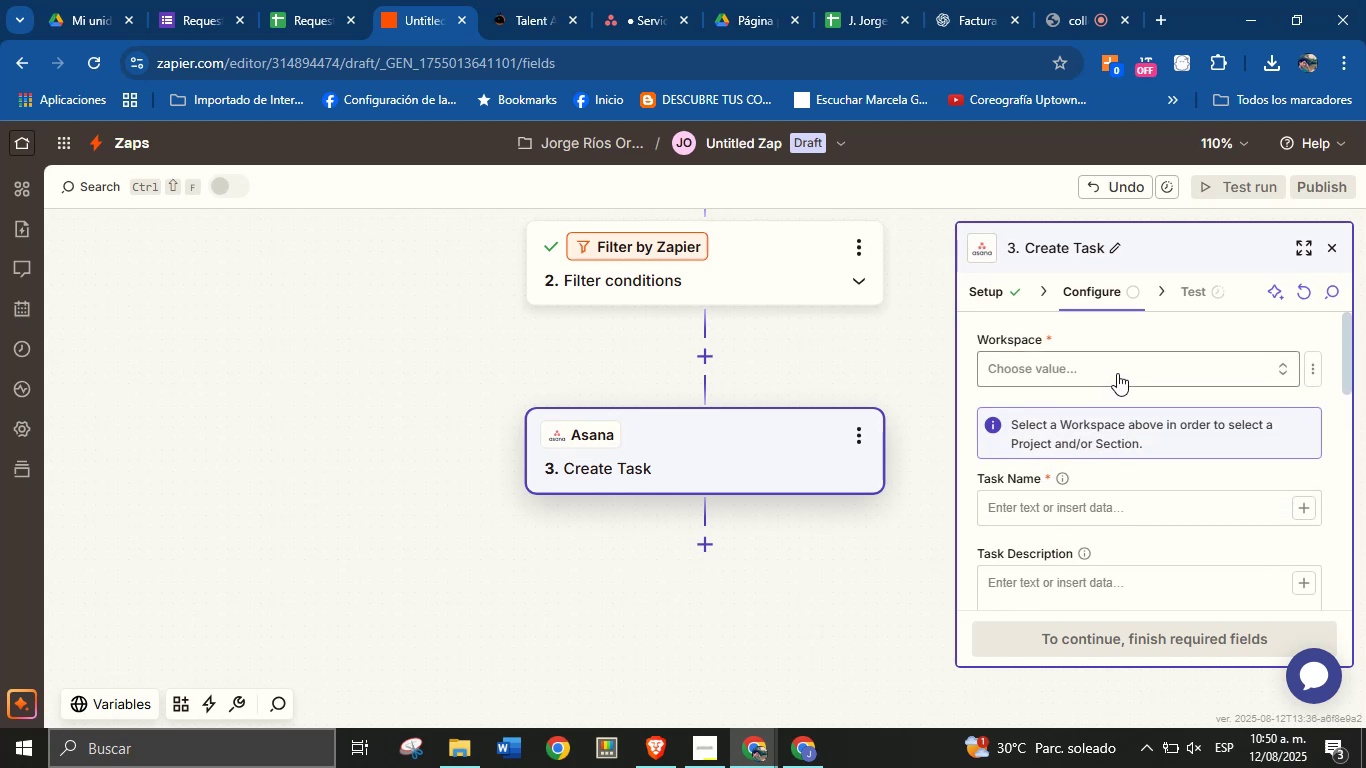 
left_click([1117, 368])
 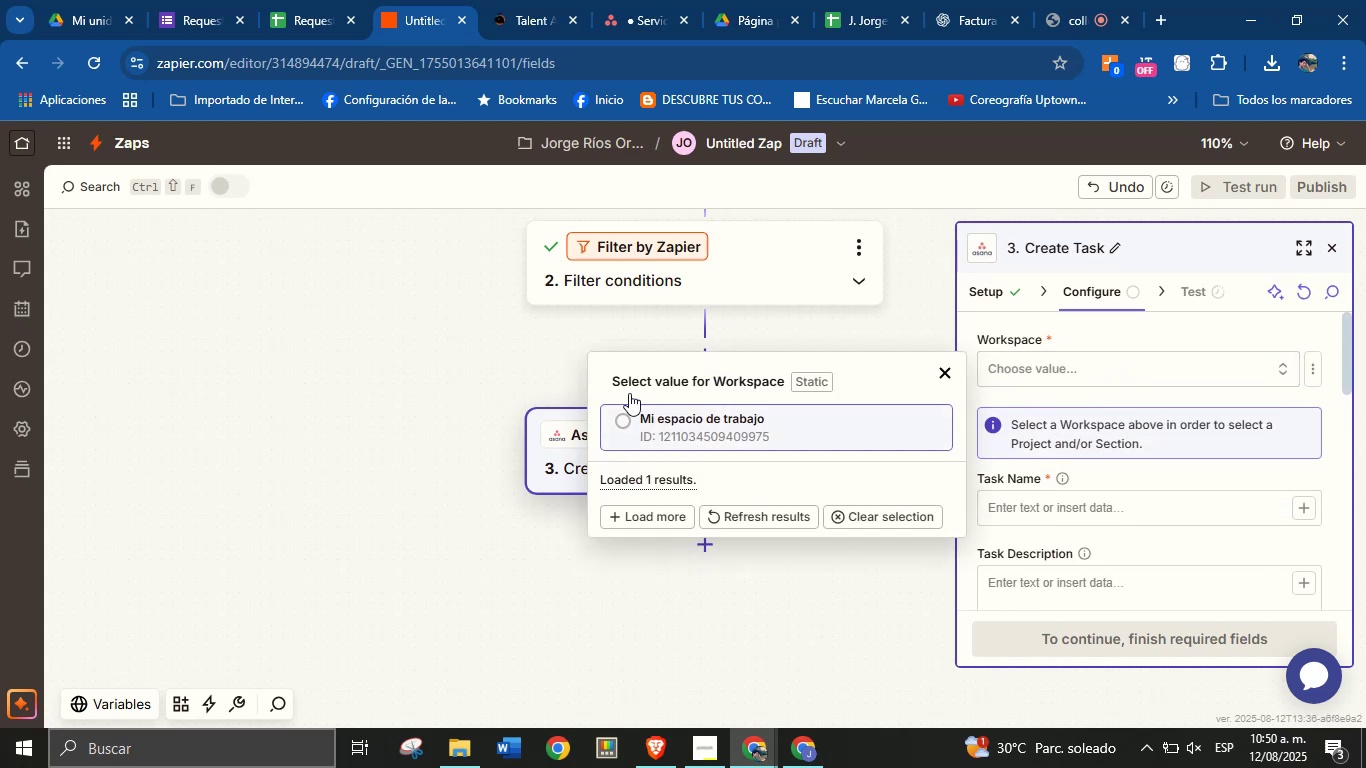 
left_click([682, 432])
 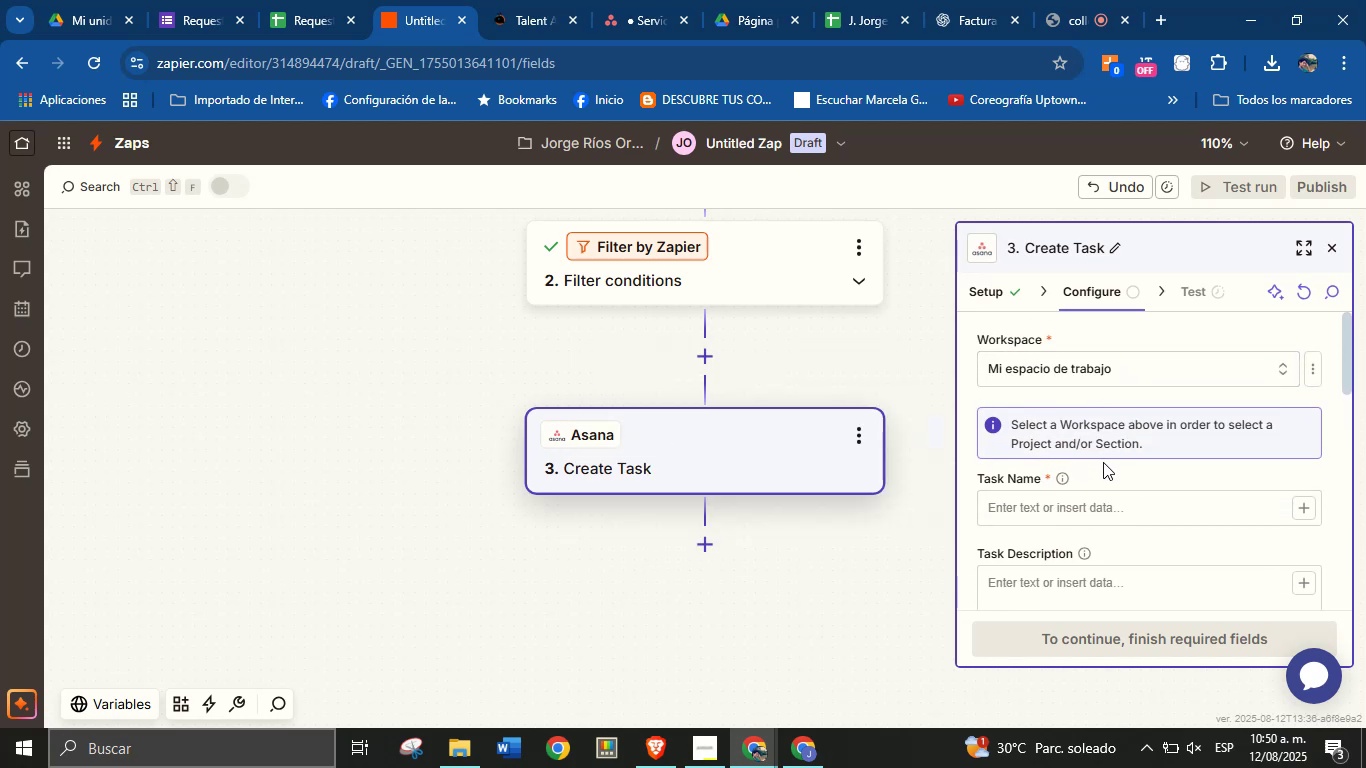 
left_click([1126, 472])
 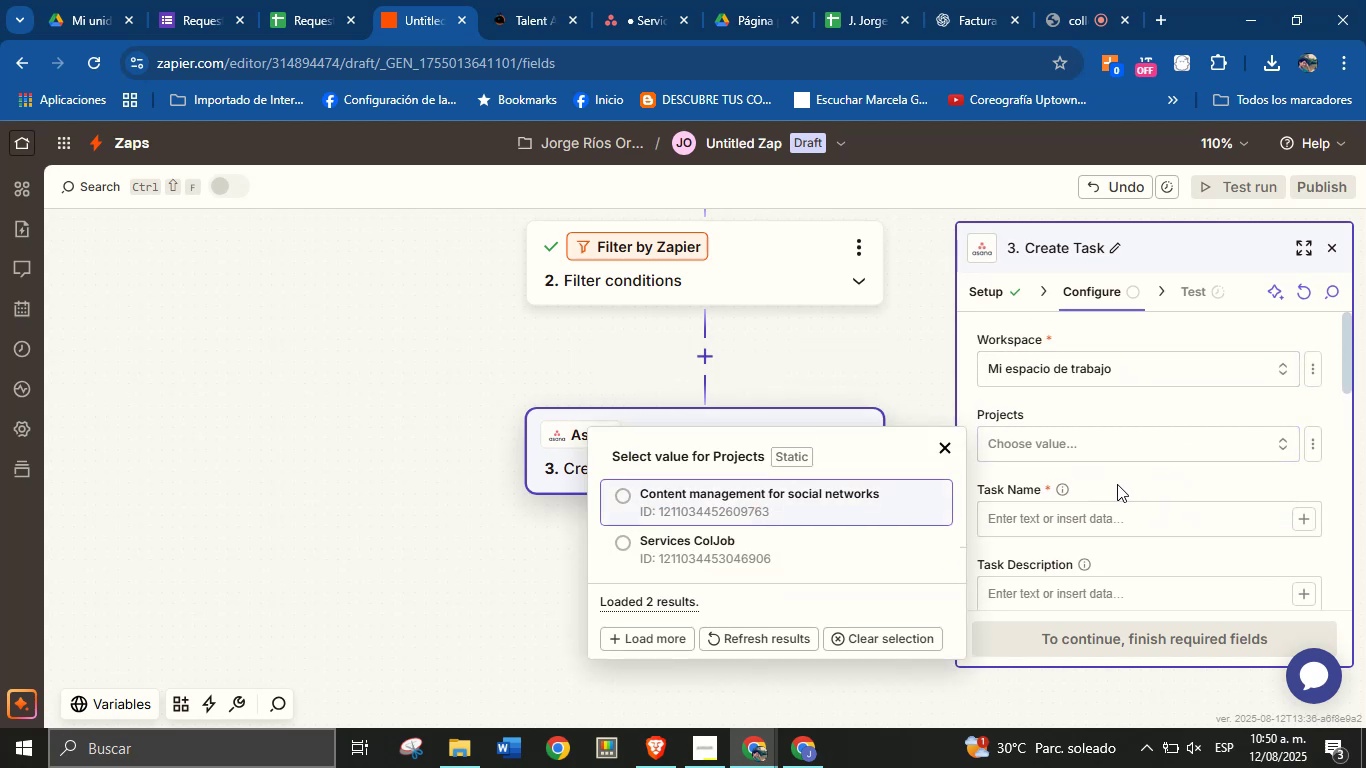 
wait(5.25)
 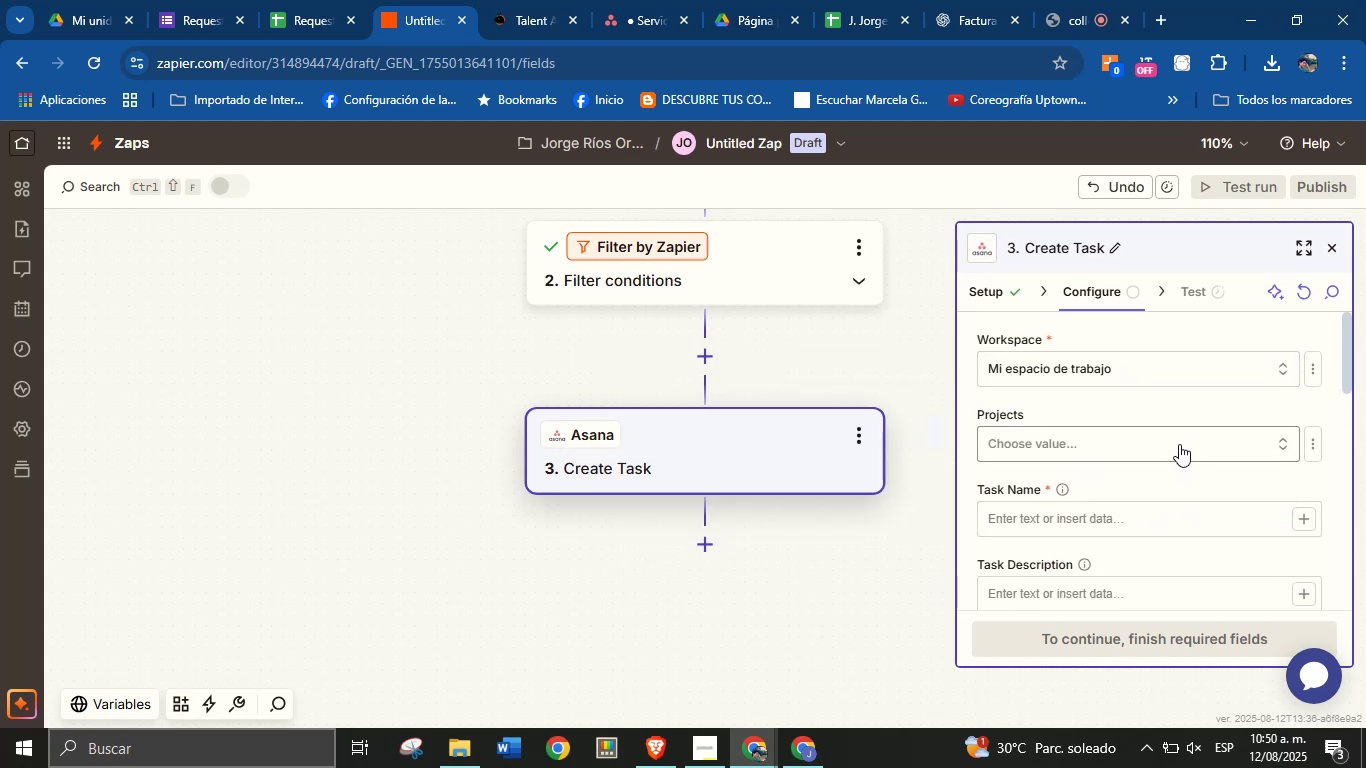 
left_click([690, 559])
 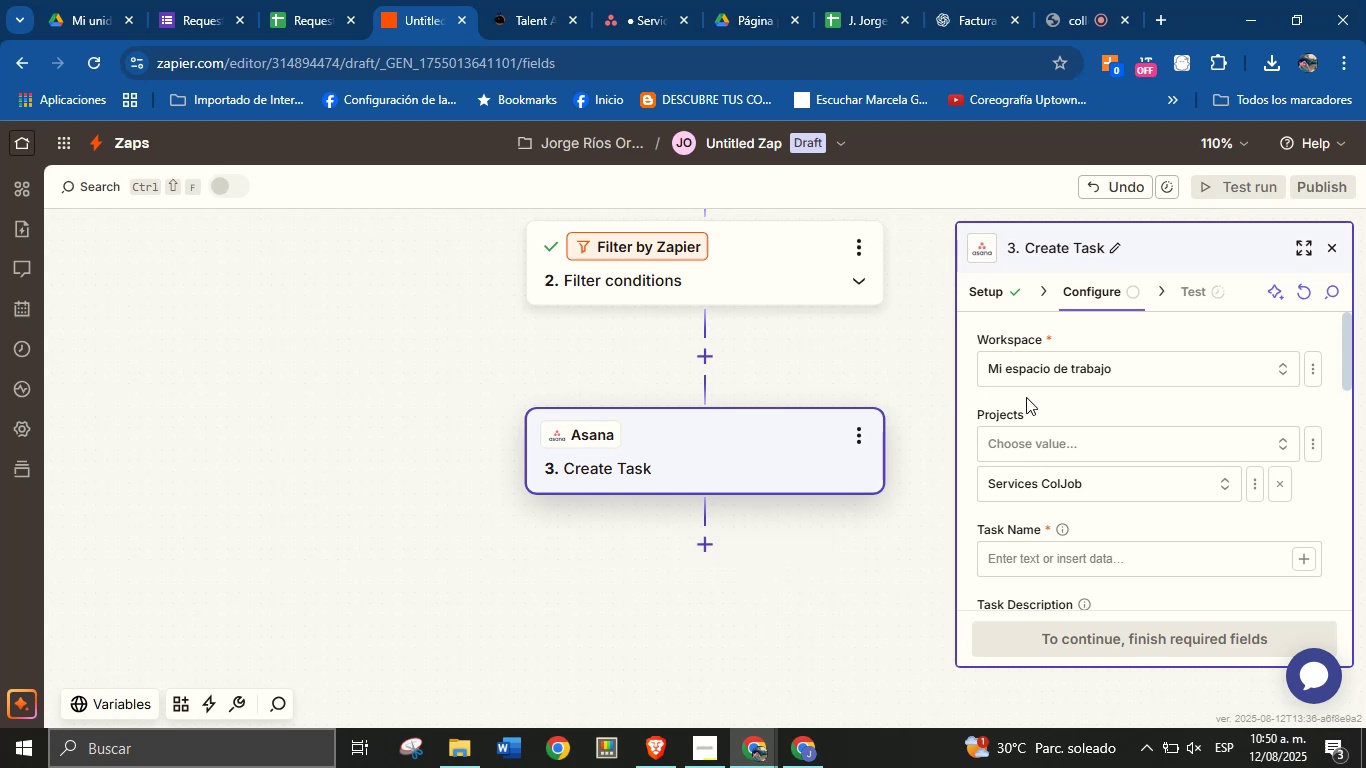 
left_click([1065, 418])
 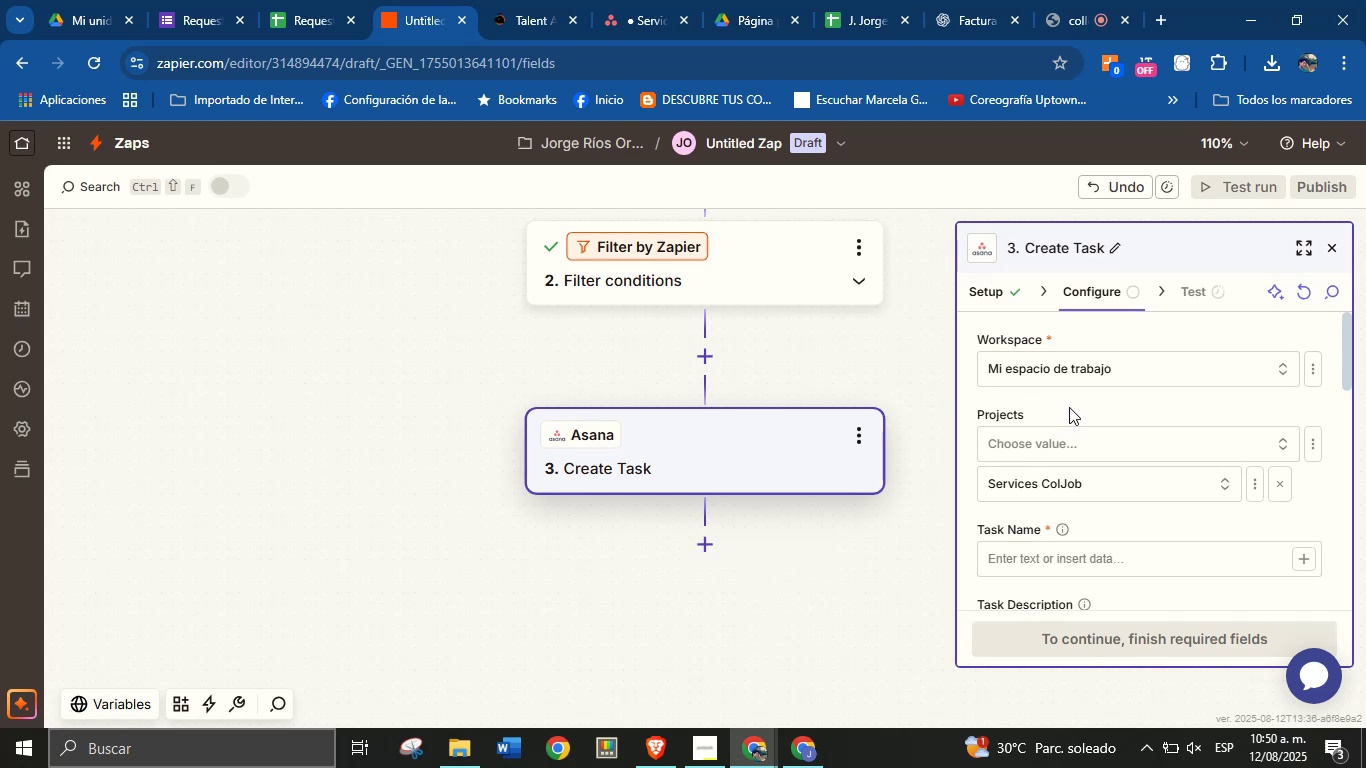 
scroll: coordinate [1091, 386], scroll_direction: down, amount: 1.0
 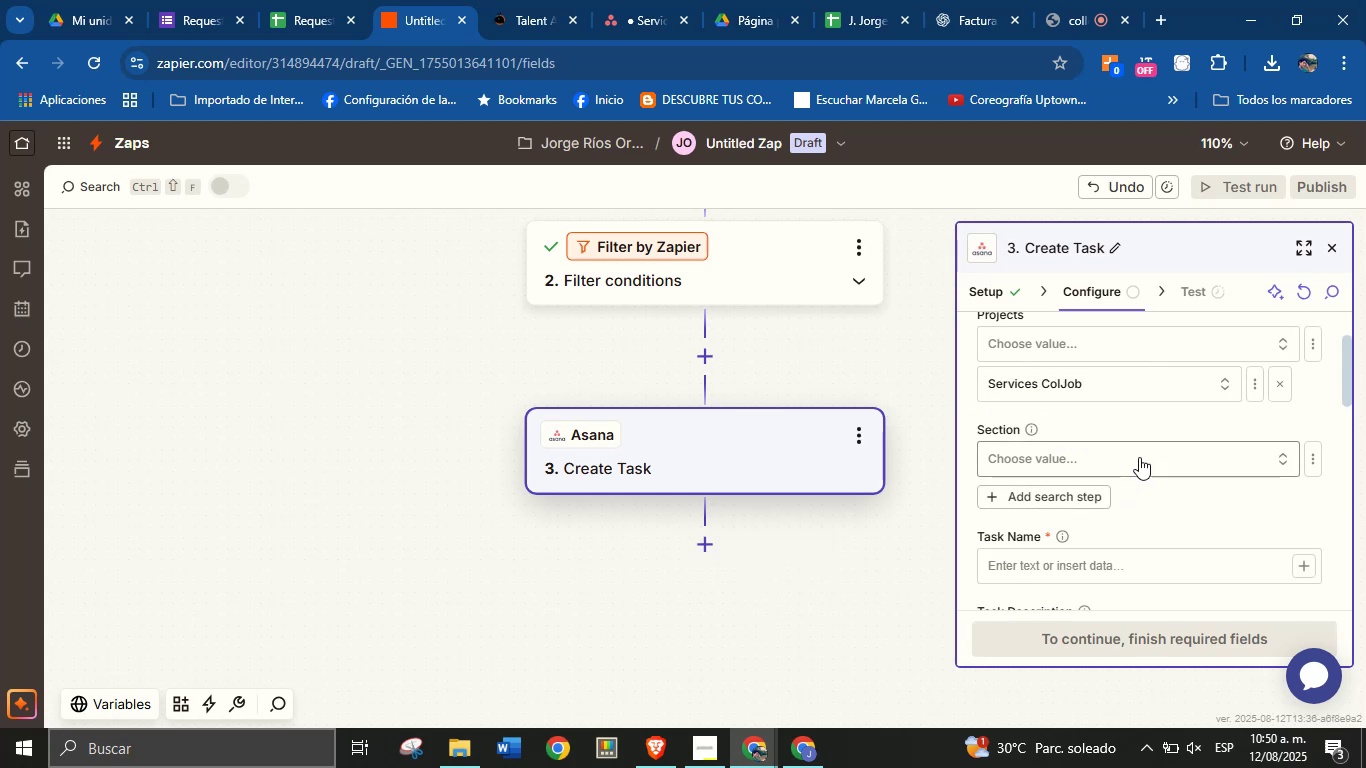 
left_click([1139, 455])
 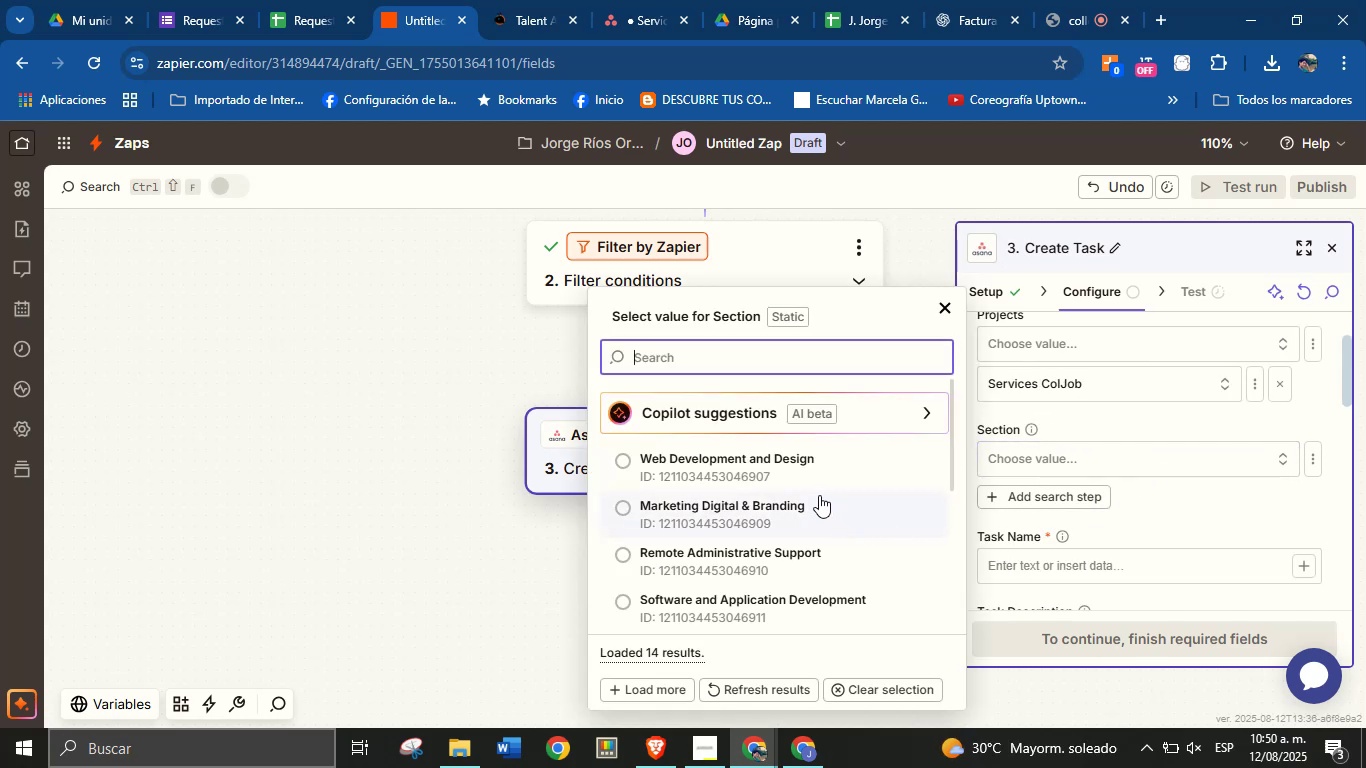 
left_click([770, 506])
 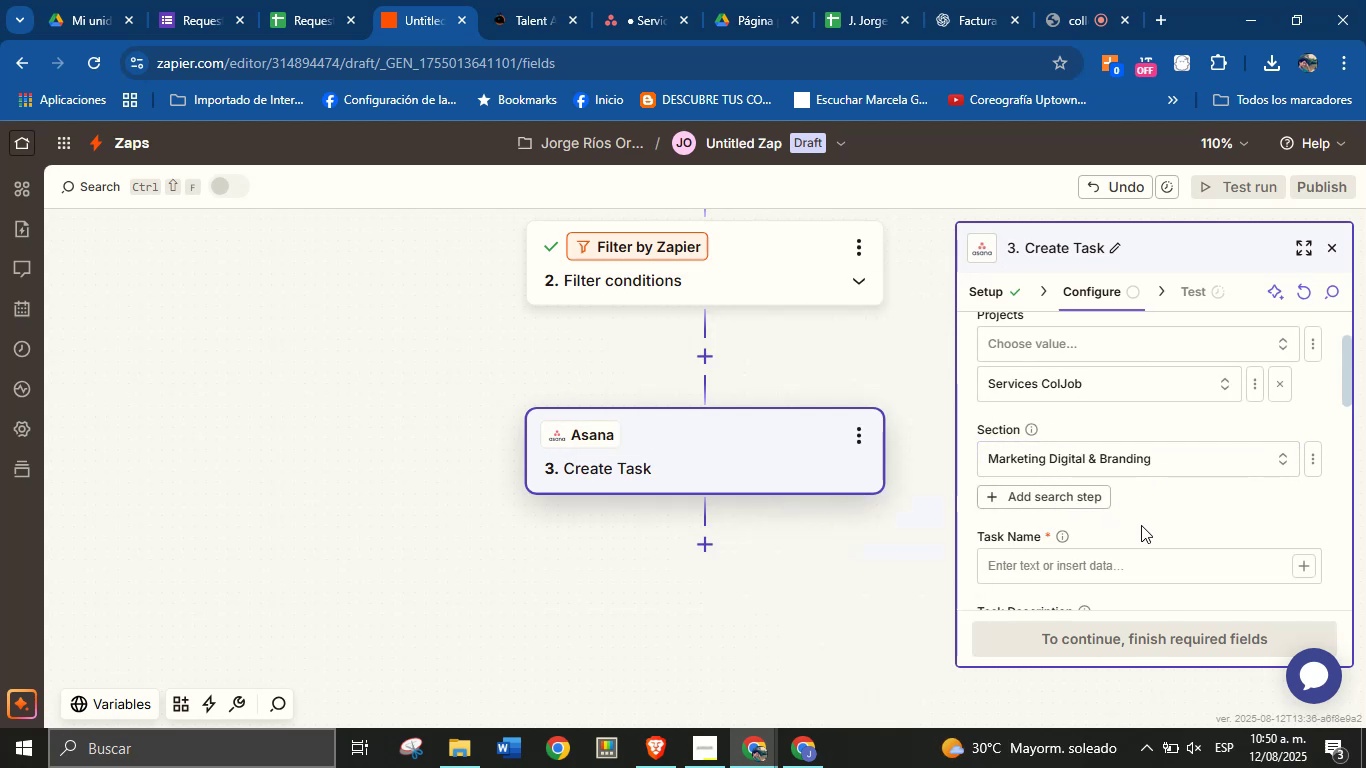 
left_click([1151, 519])
 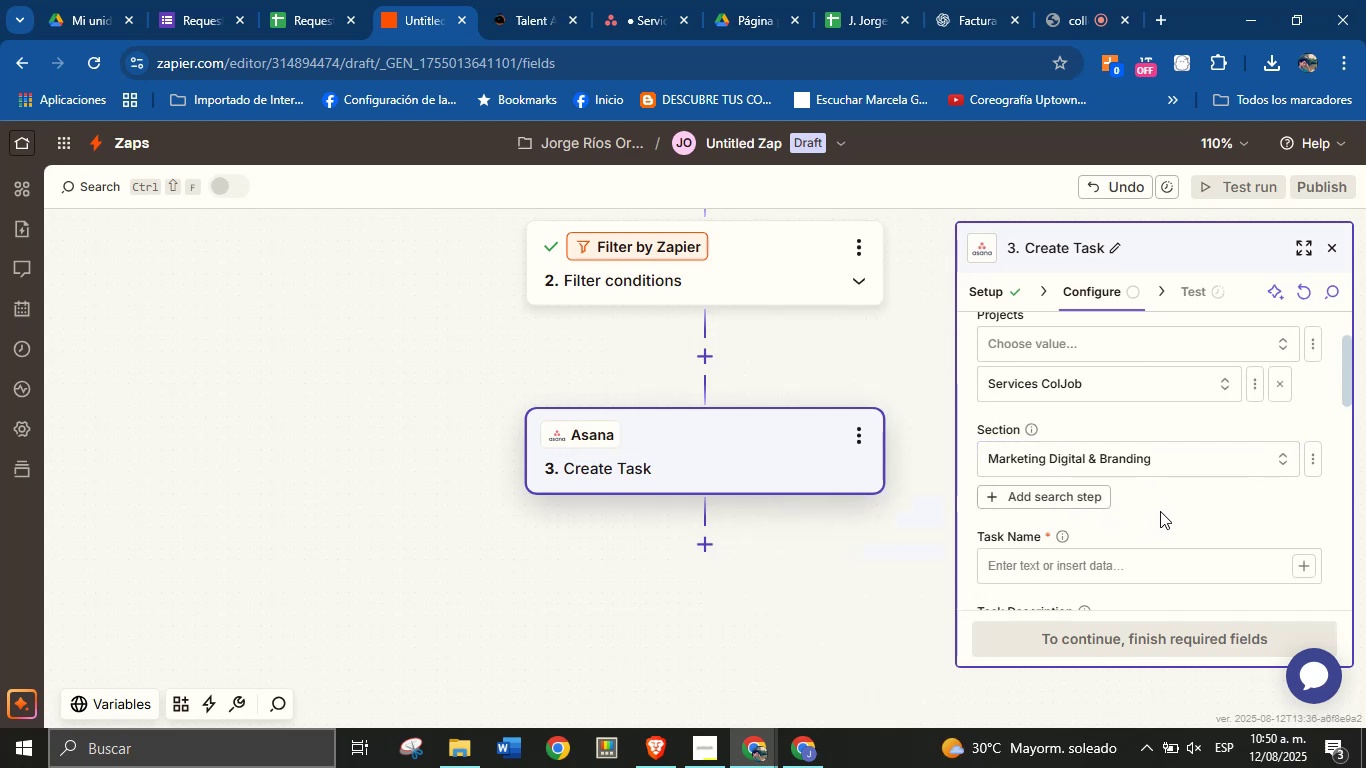 
scroll: coordinate [1165, 509], scroll_direction: down, amount: 1.0
 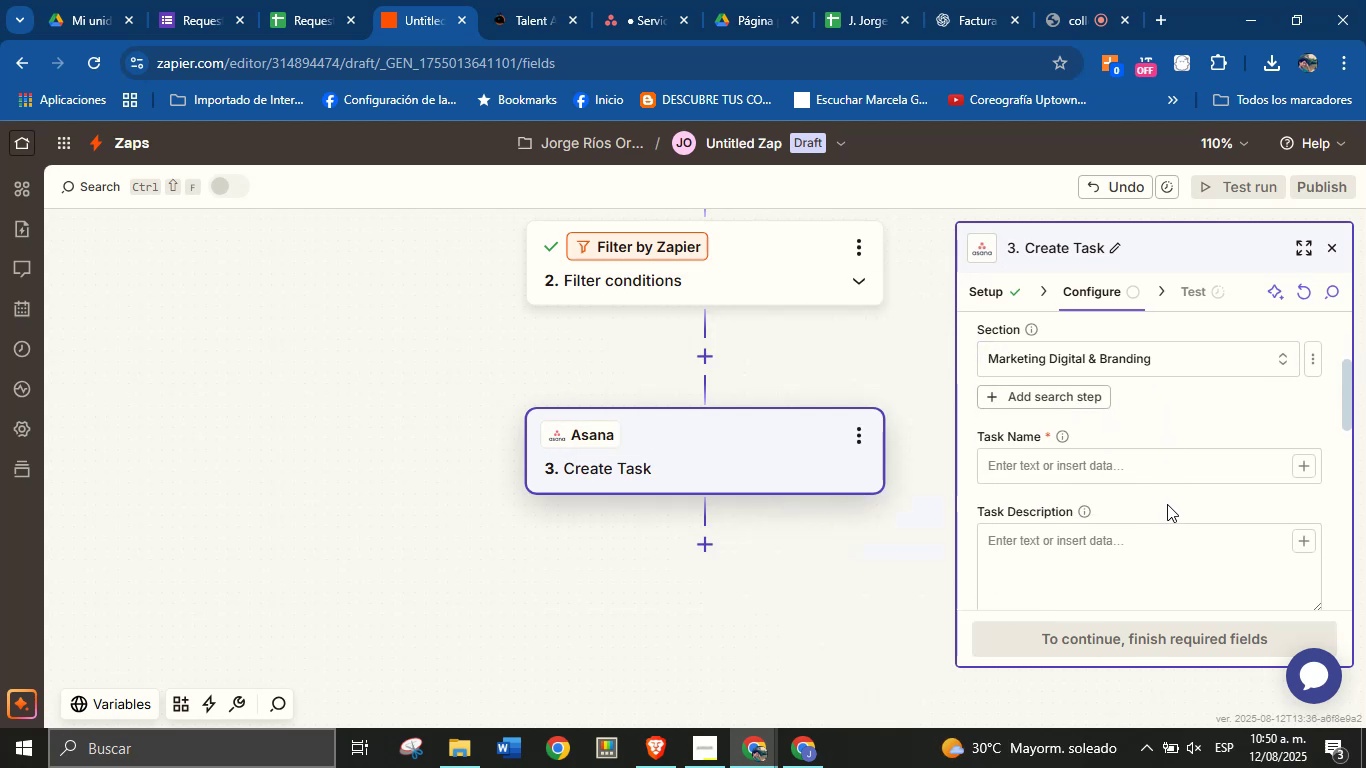 
scroll: coordinate [1183, 481], scroll_direction: up, amount: 4.0
 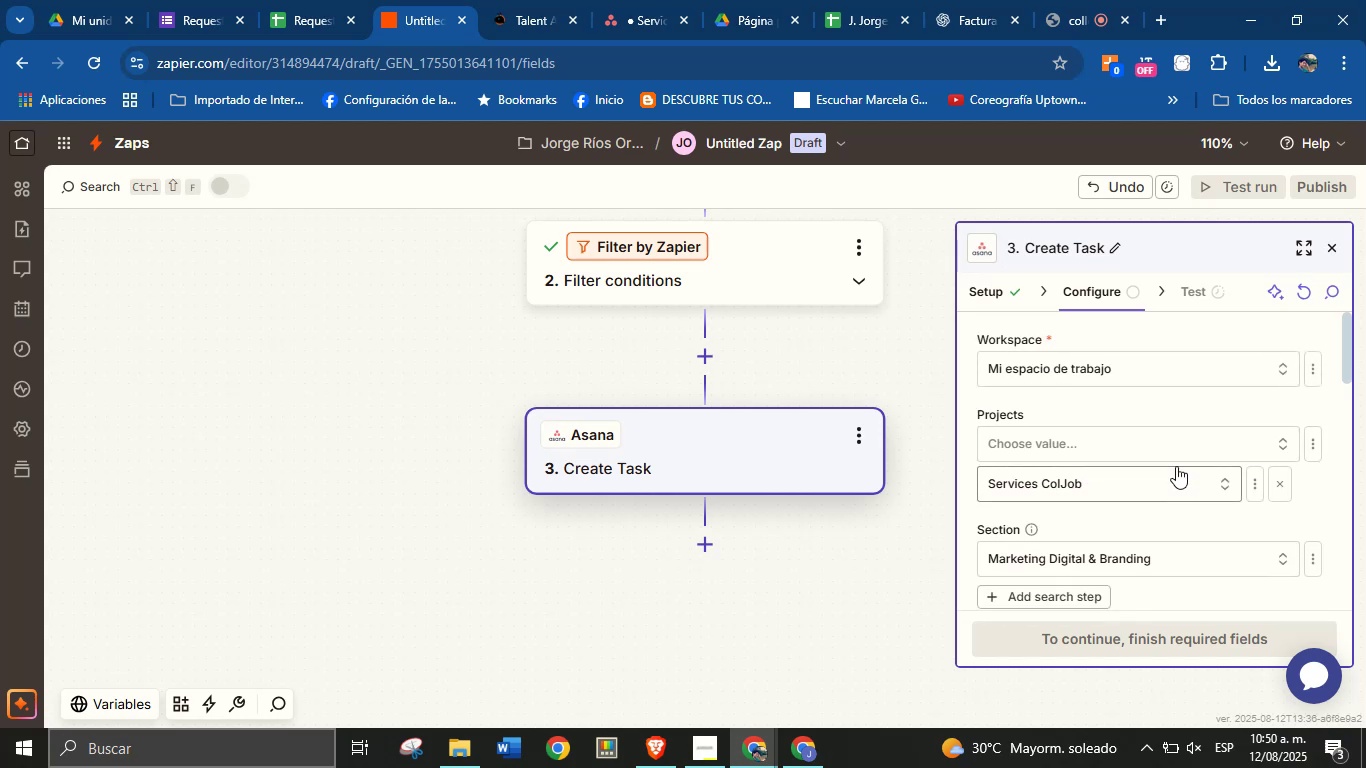 
scroll: coordinate [1181, 429], scroll_direction: down, amount: 2.0
 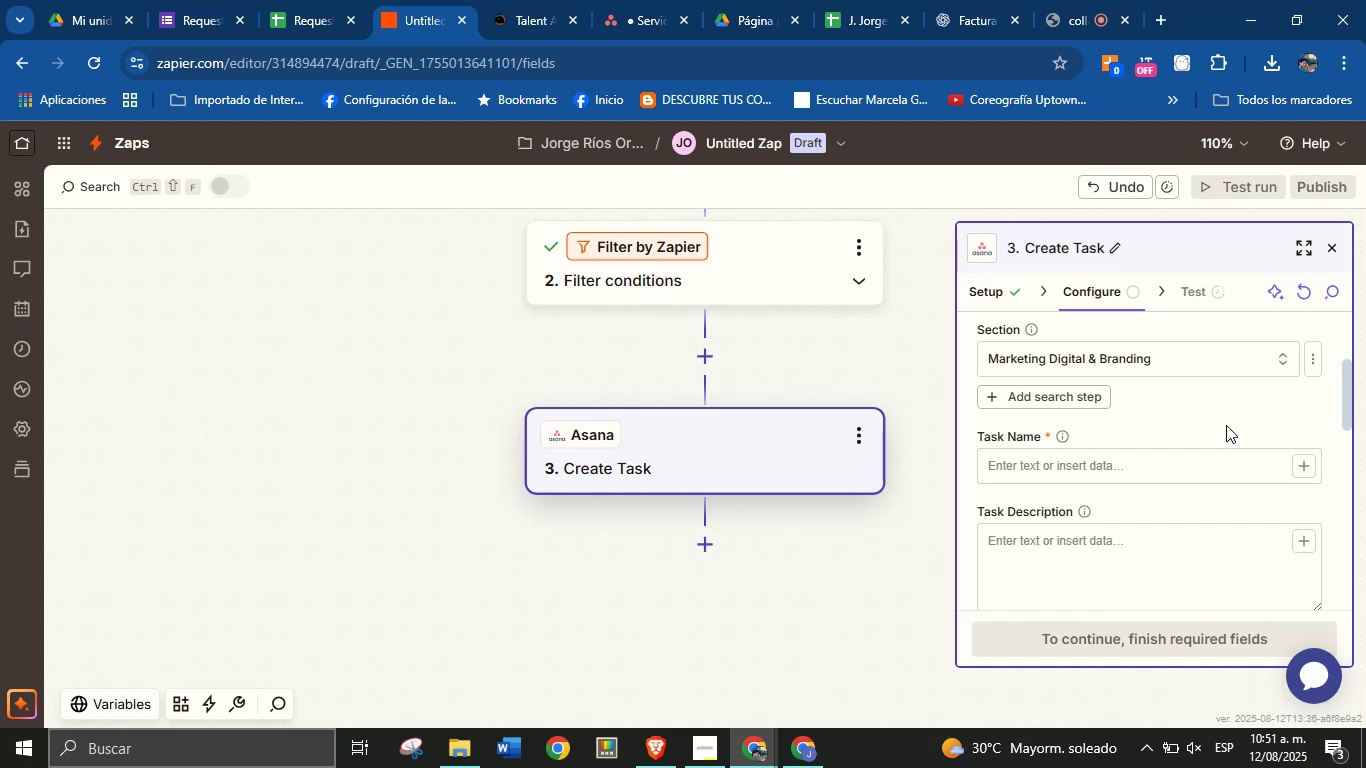 
wait(14.48)
 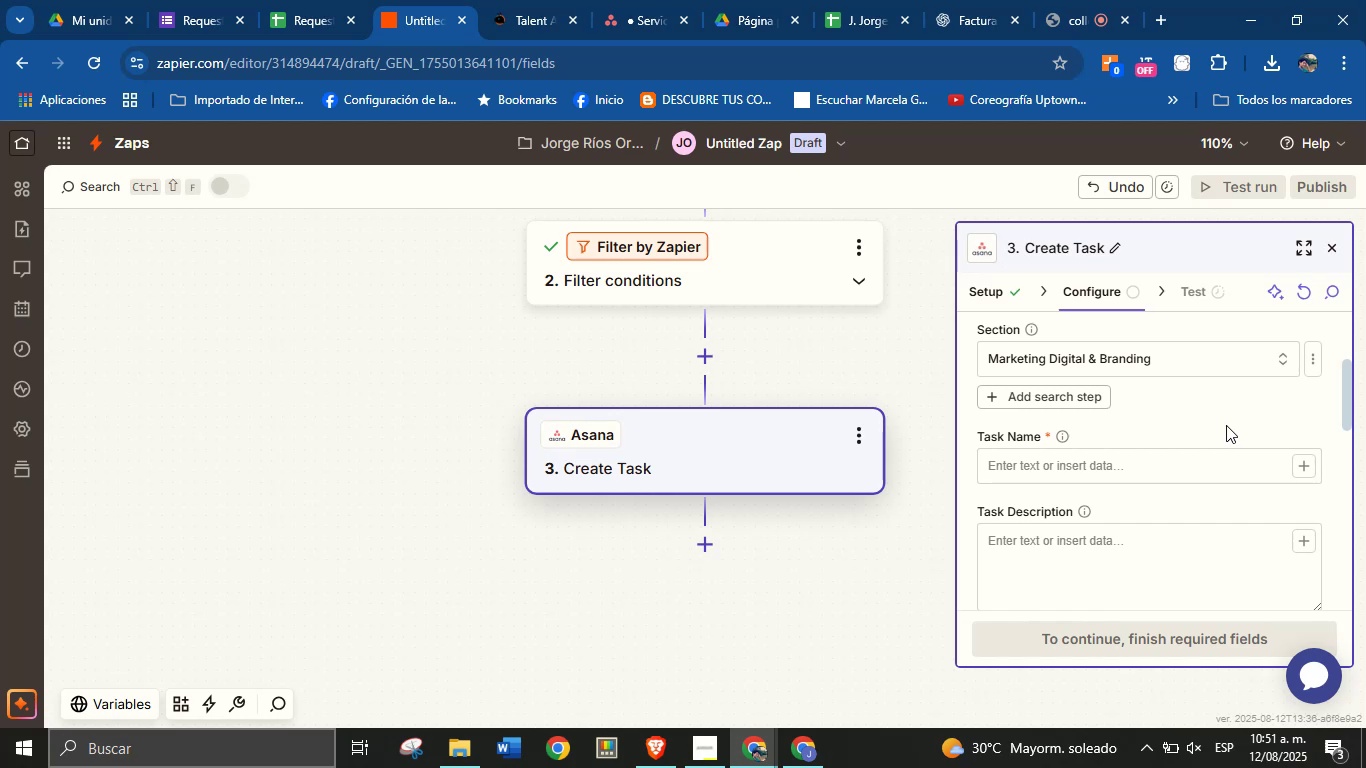 
left_click([1304, 469])
 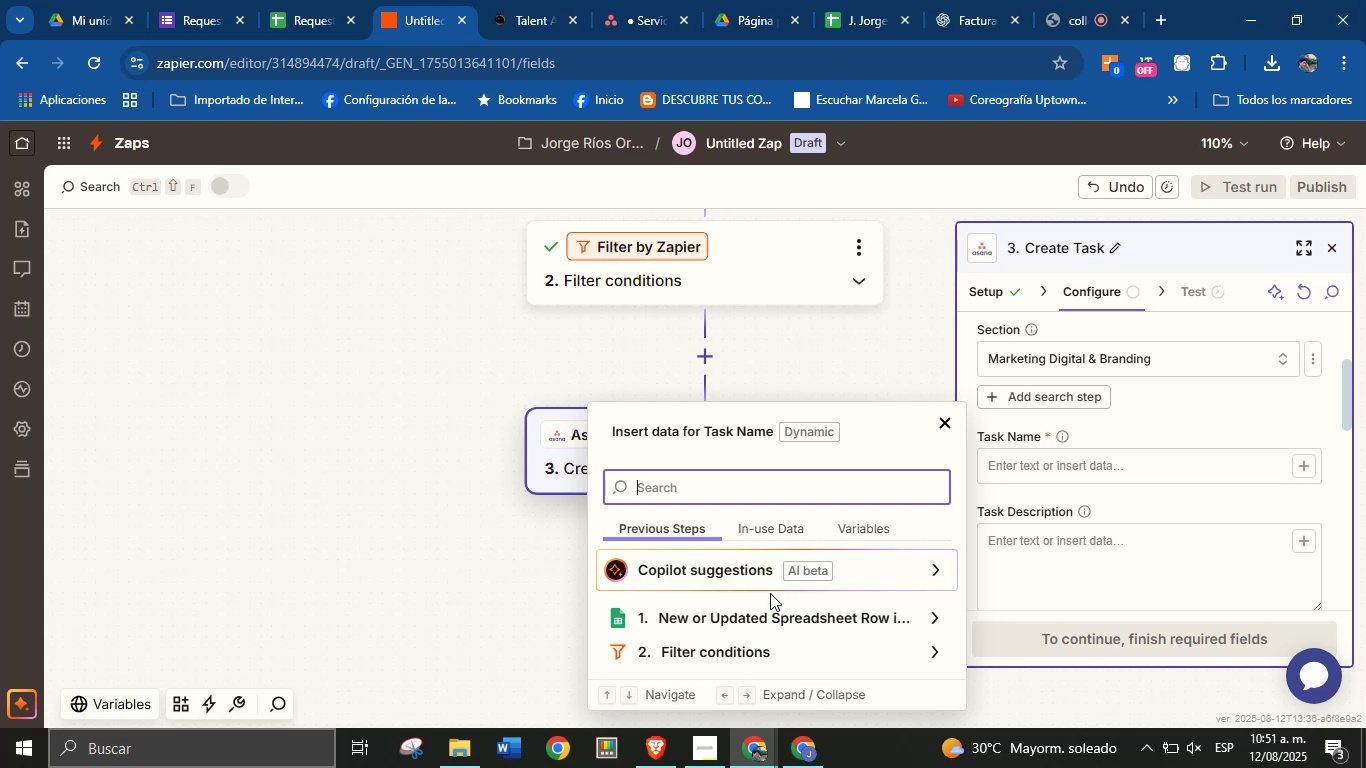 
wait(10.72)
 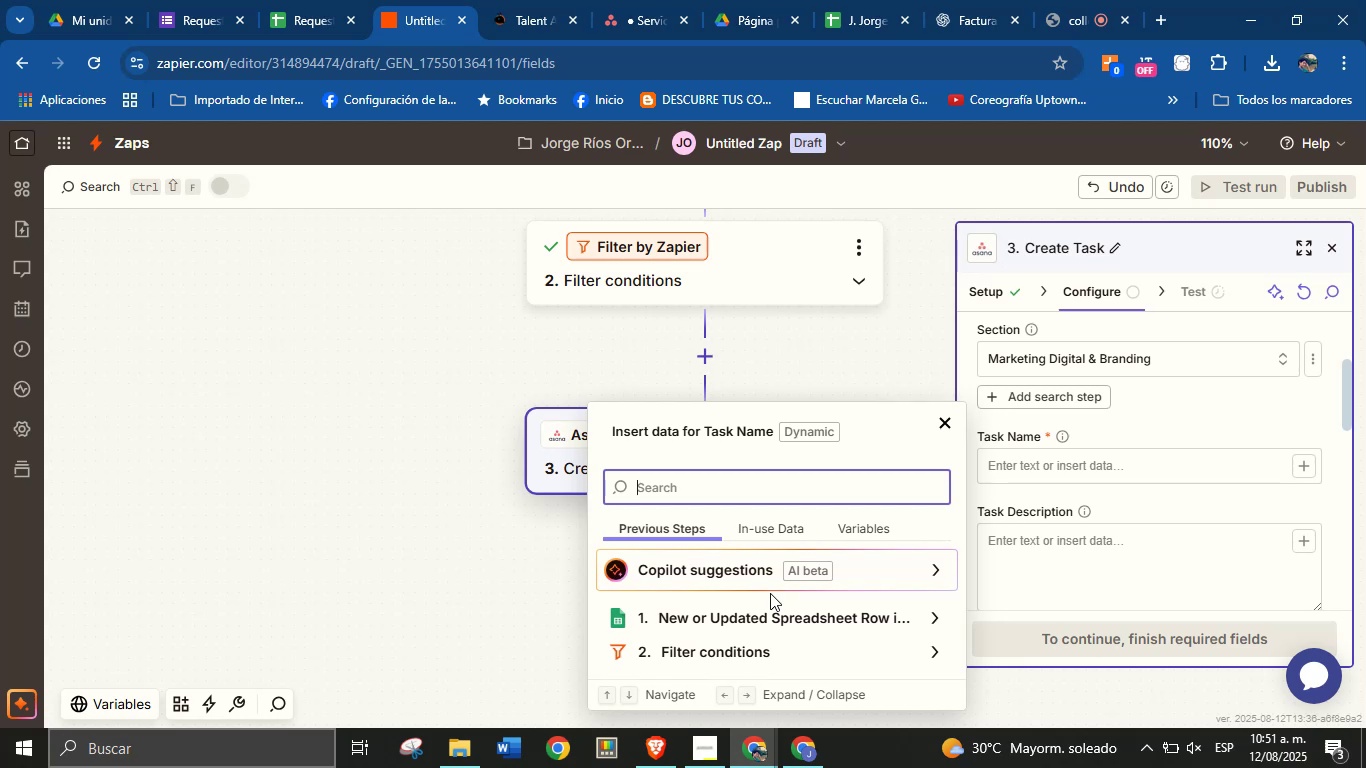 
left_click([1046, 466])
 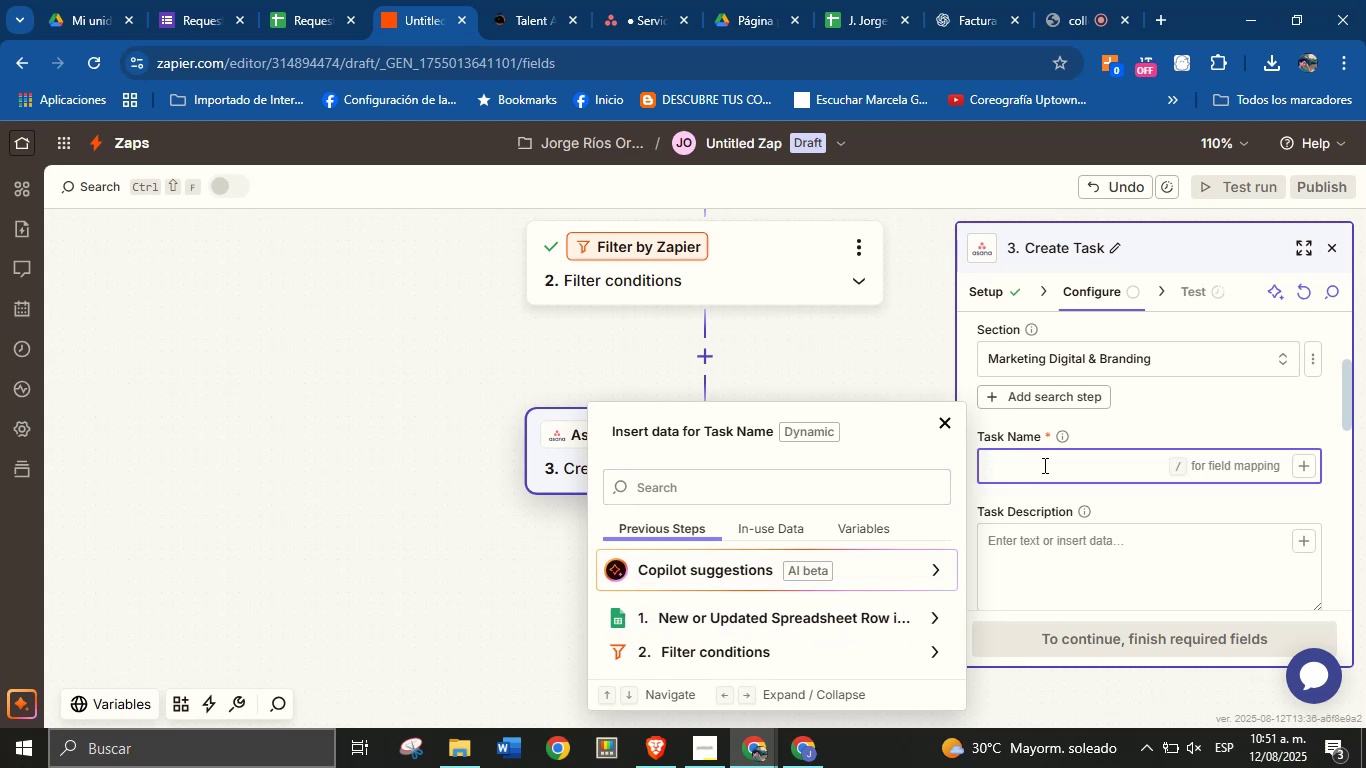 
type(Request service from )
 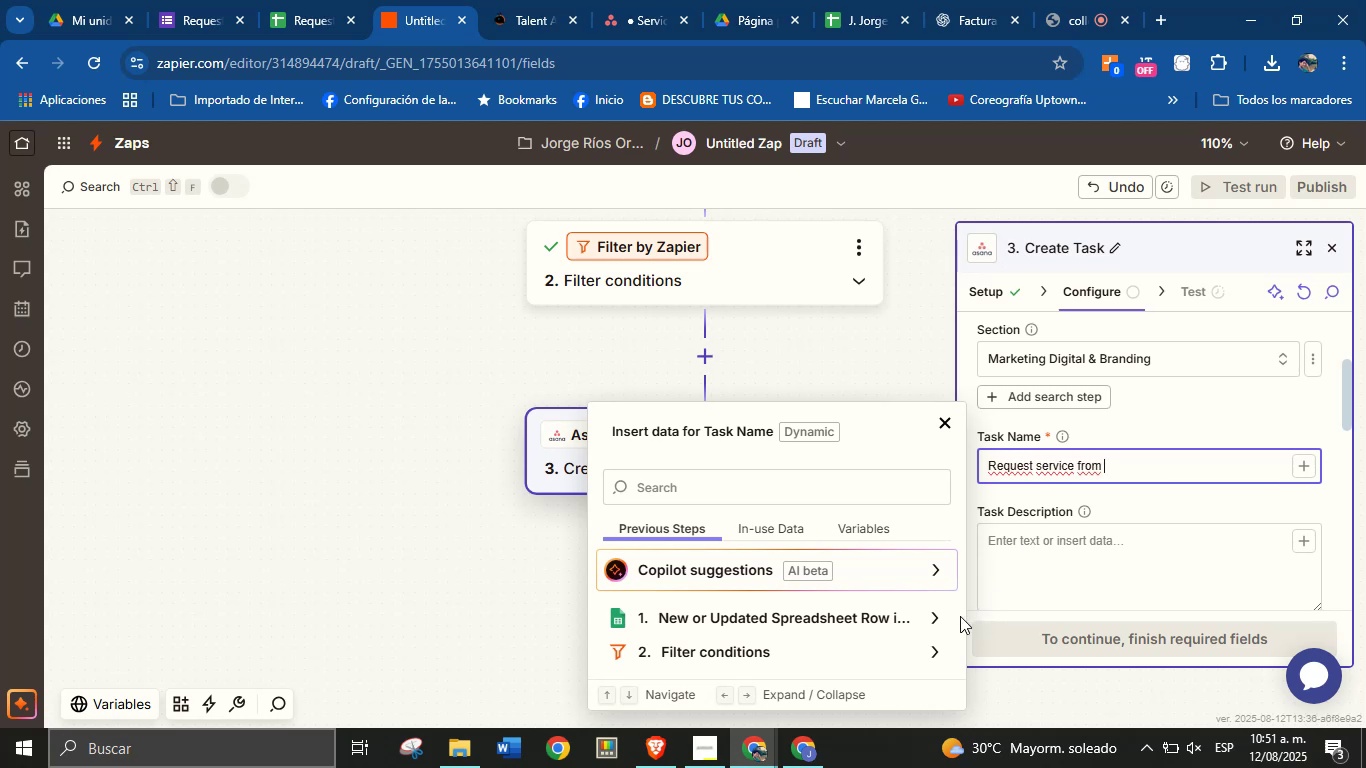 
left_click([922, 616])
 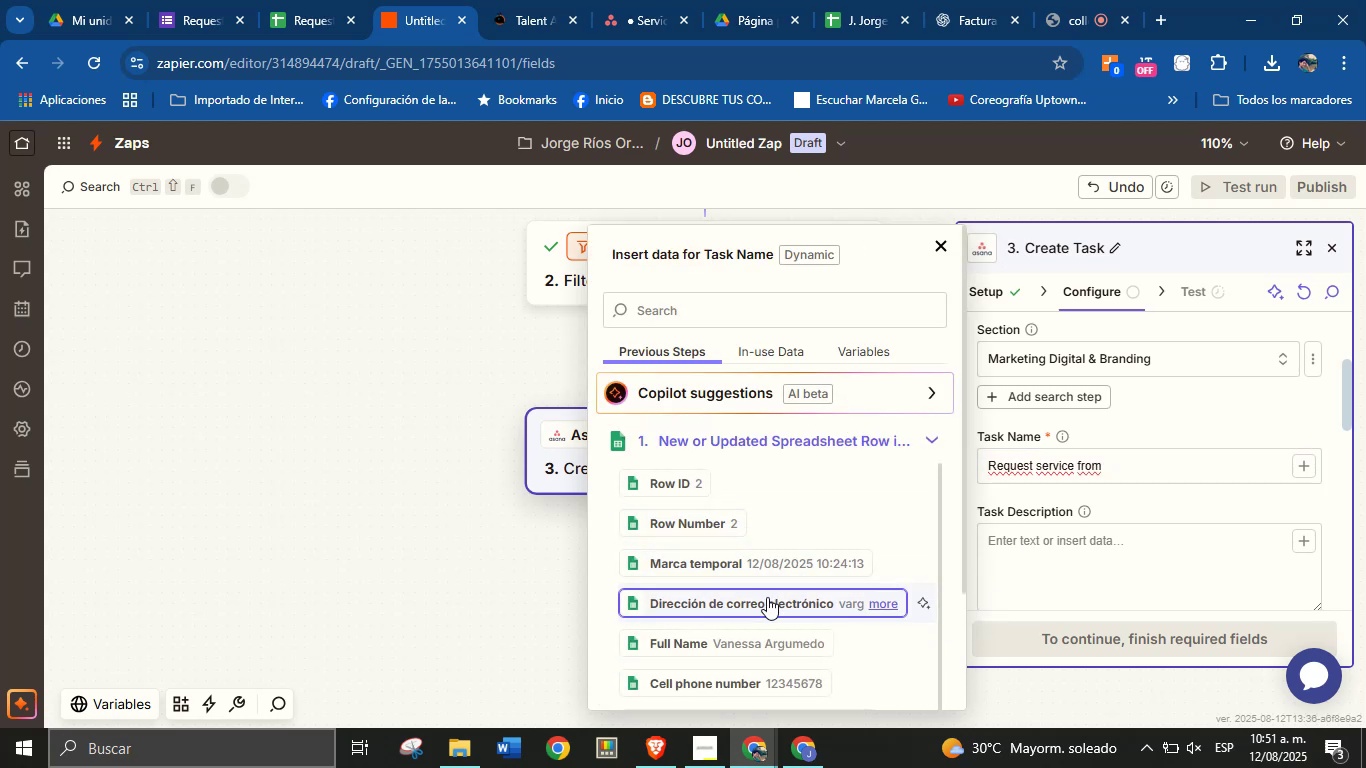 
left_click([765, 639])
 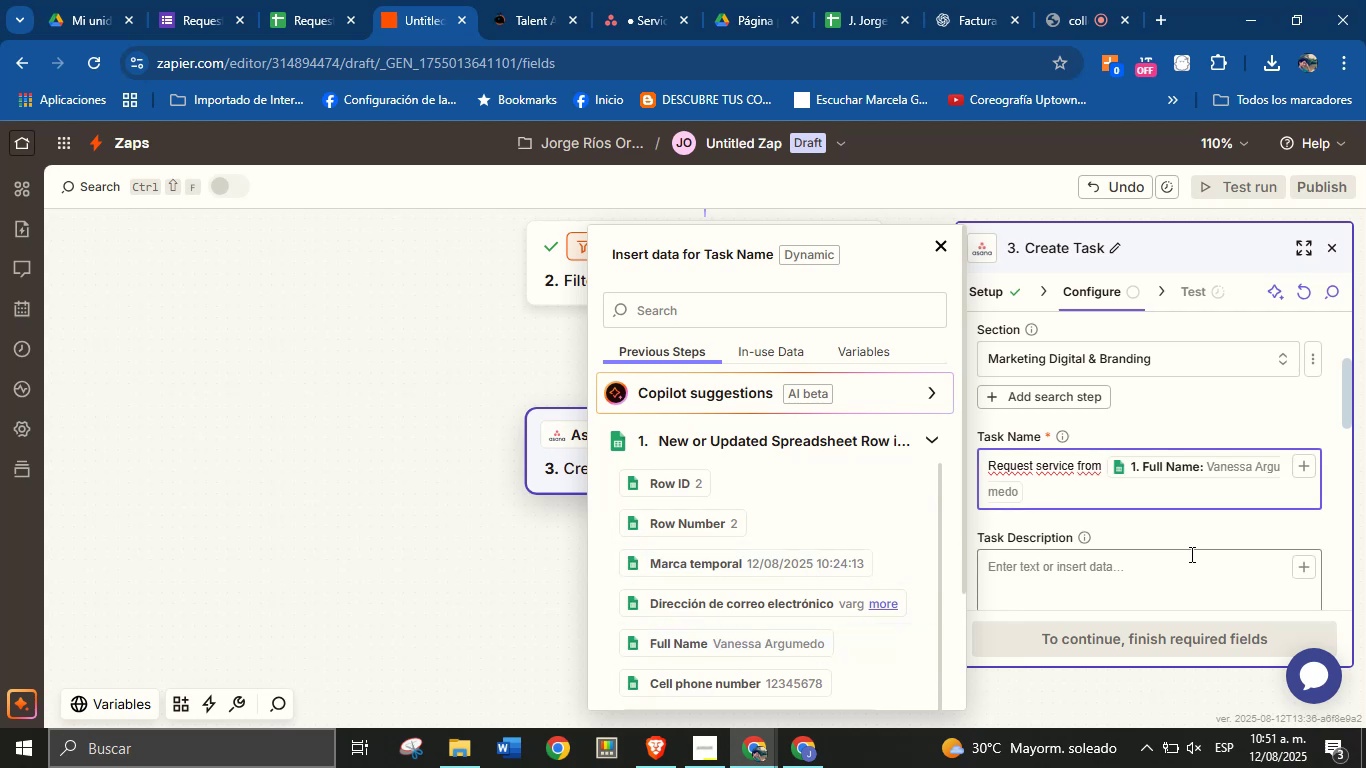 
left_click([1193, 539])
 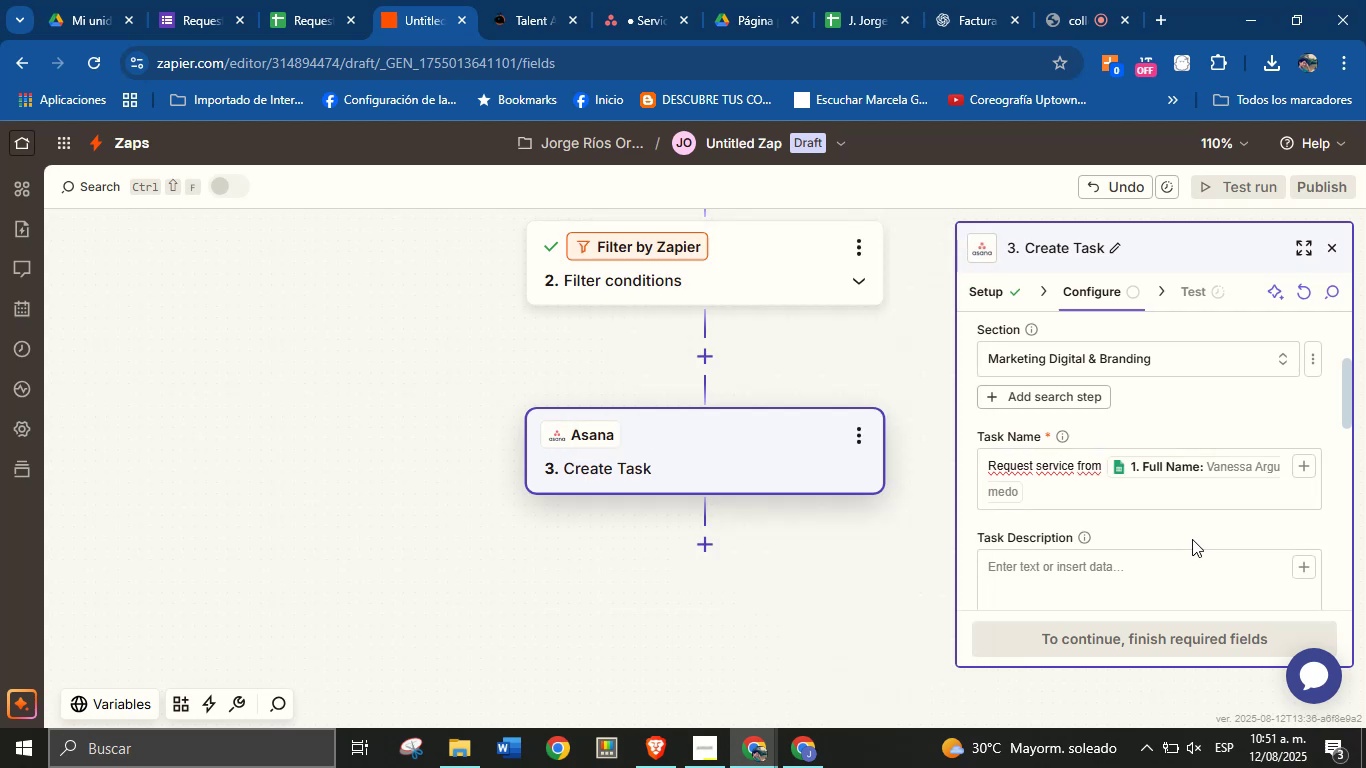 
scroll: coordinate [1192, 539], scroll_direction: down, amount: 1.0
 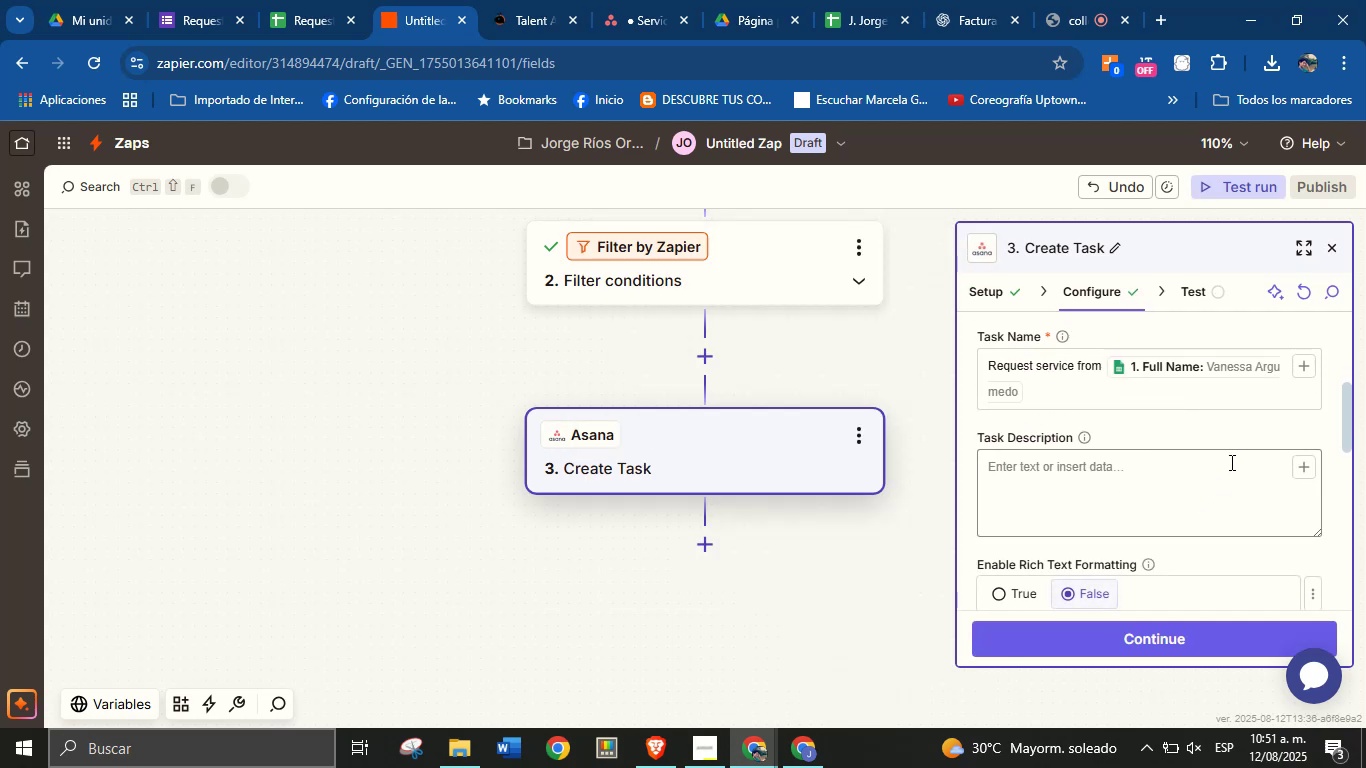 
left_click([1230, 478])
 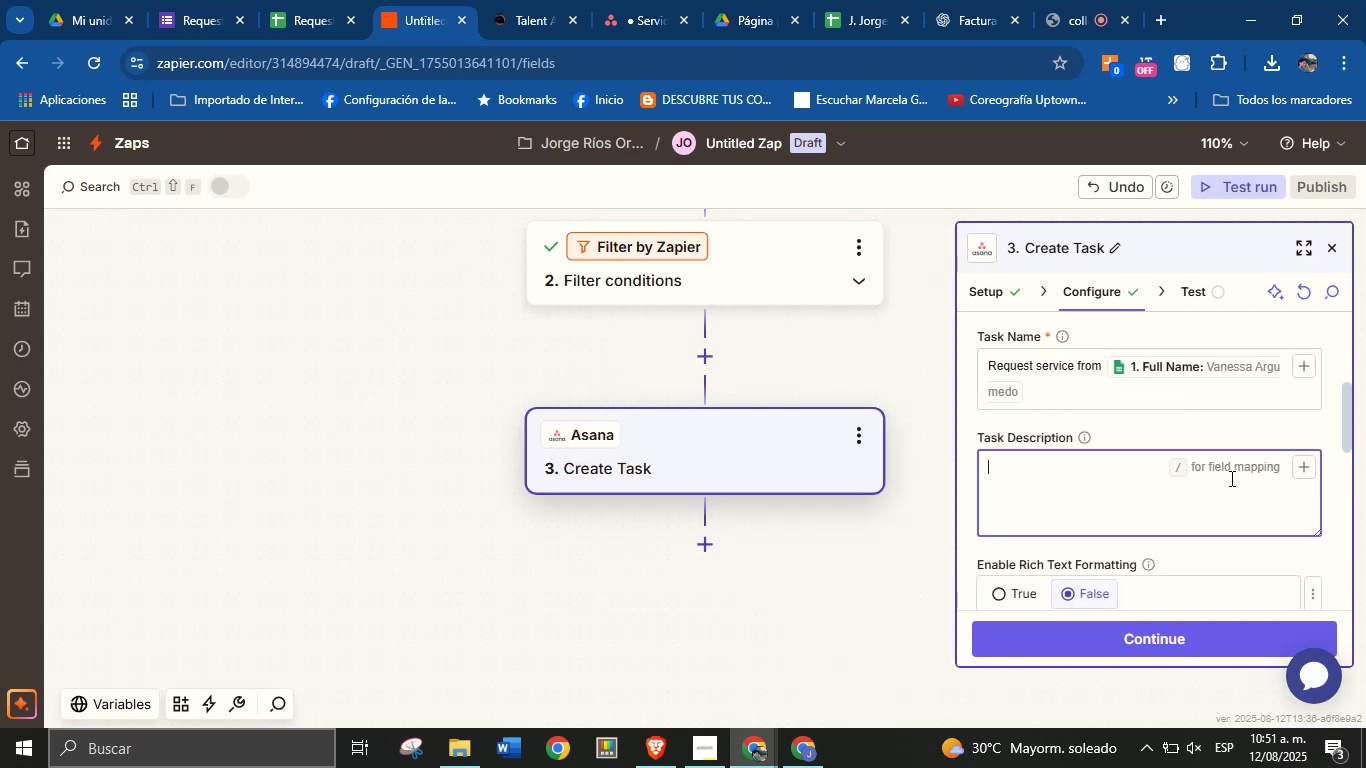 
type(Hello!)
 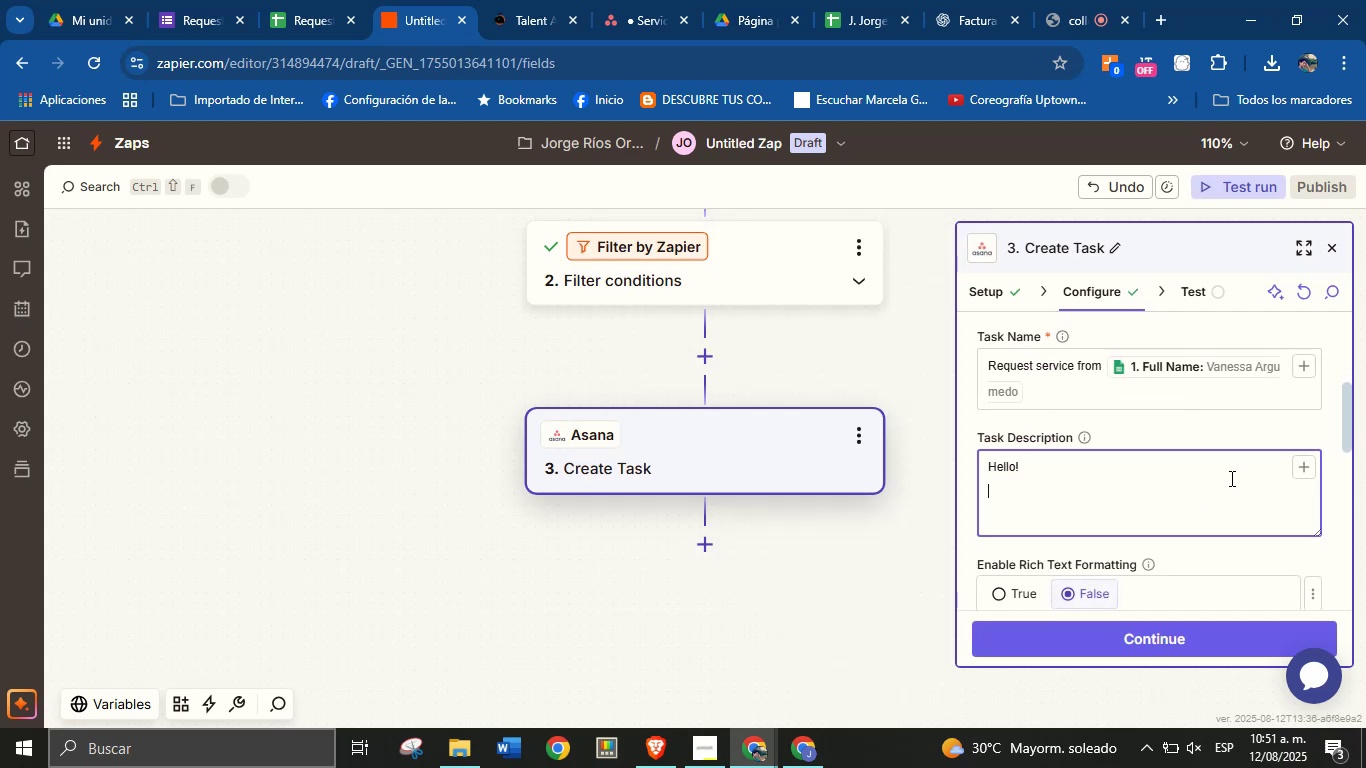 
 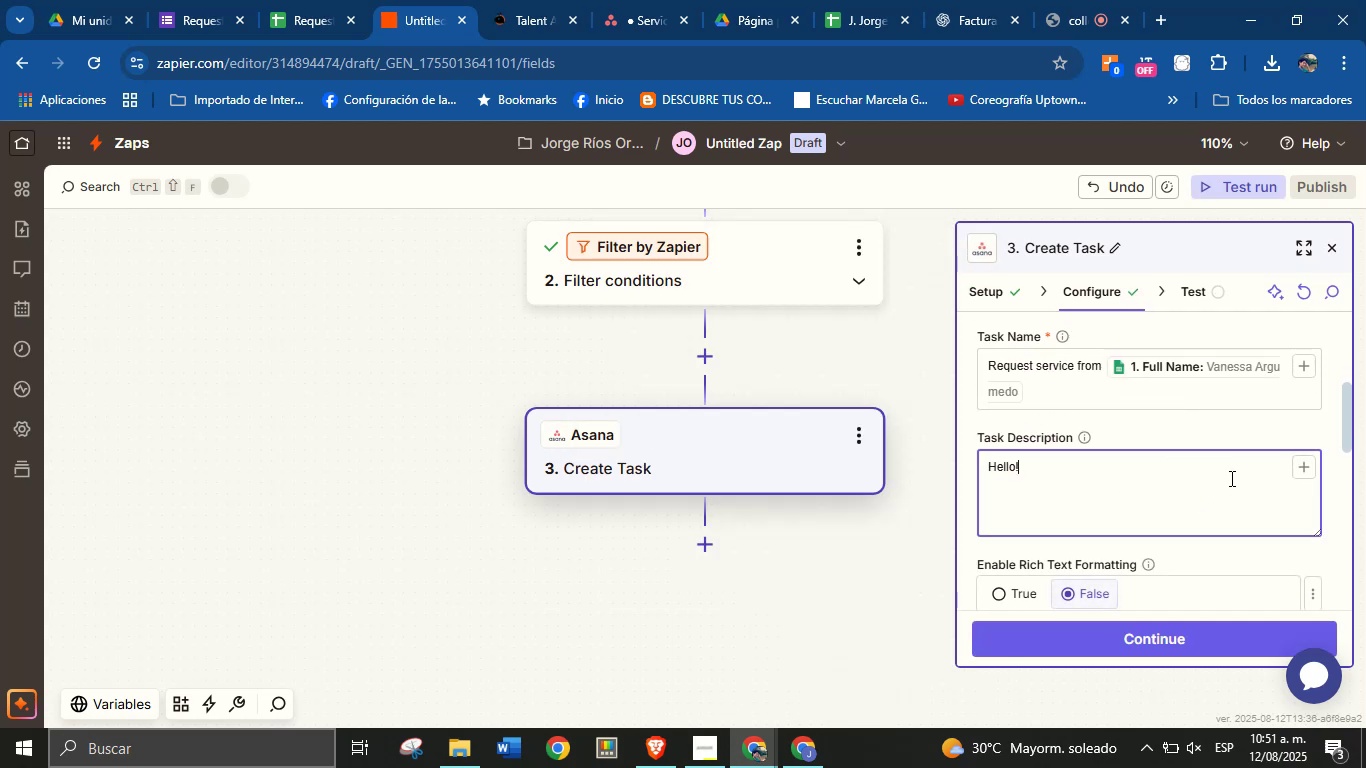 
key(Enter)
 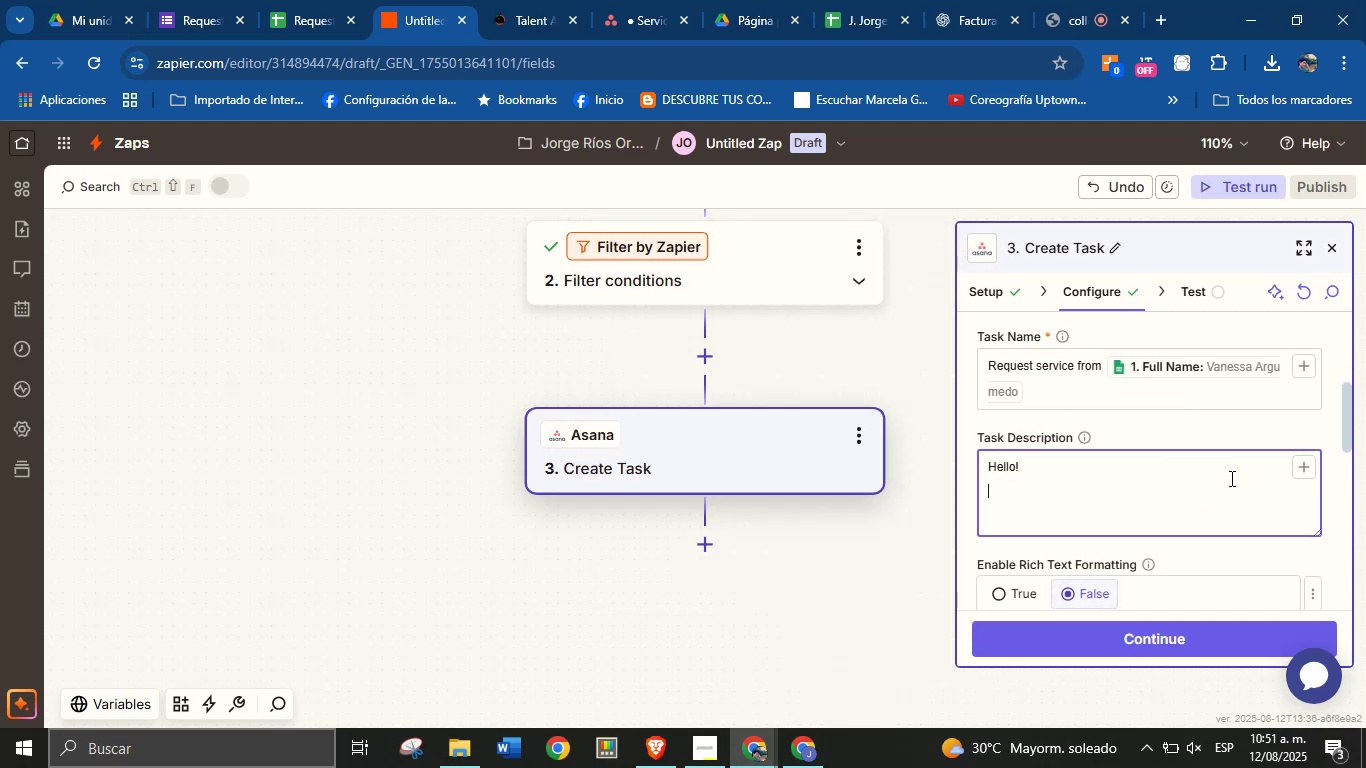 
type(there;s a new task for tge)
key(Backspace)
key(Backspace)
type(he )
 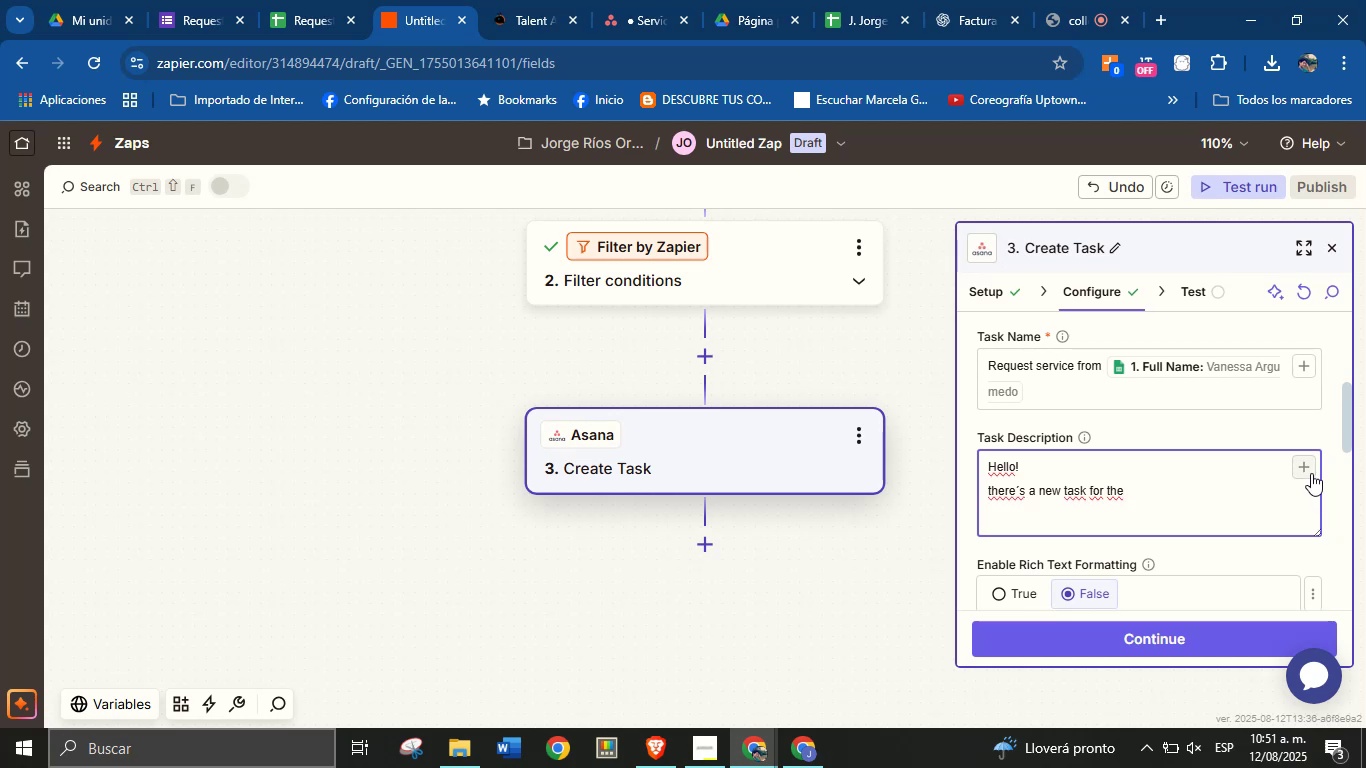 
left_click([1311, 470])
 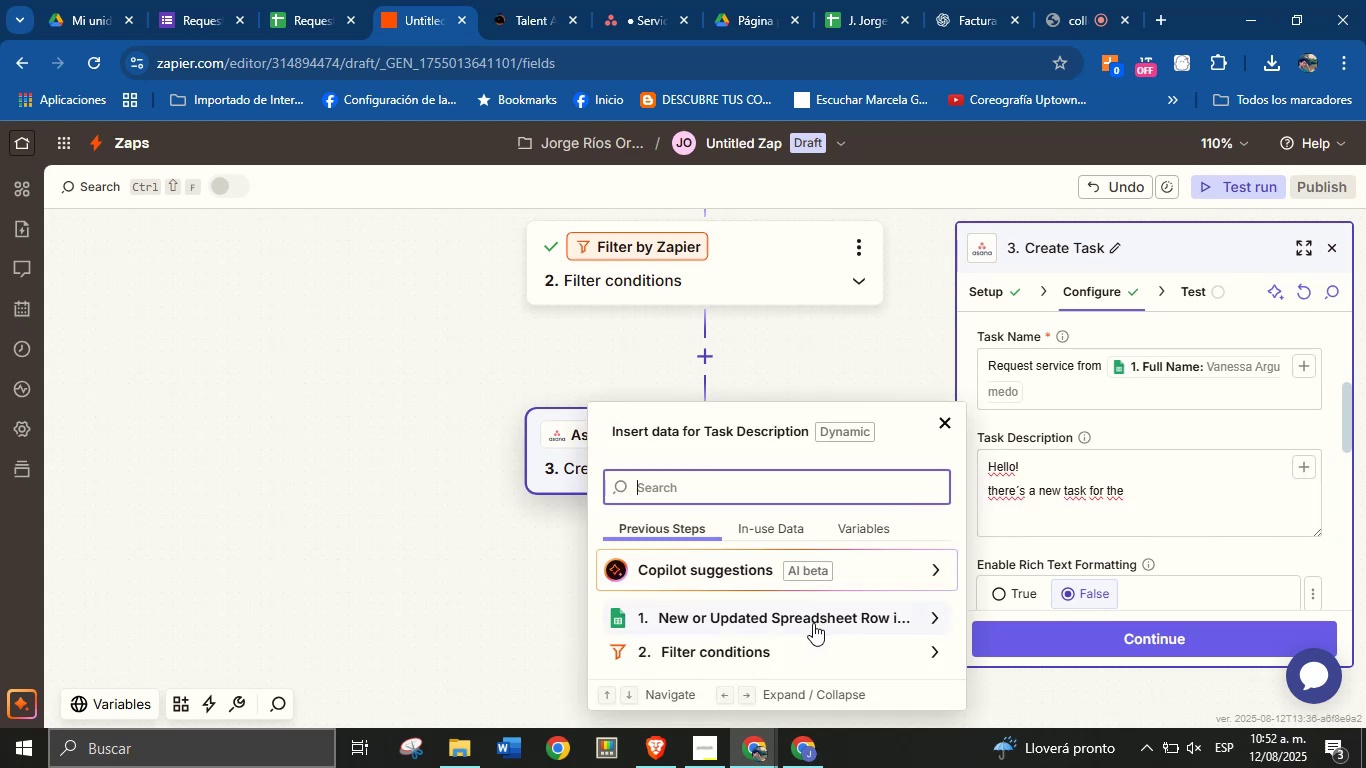 
left_click([826, 613])
 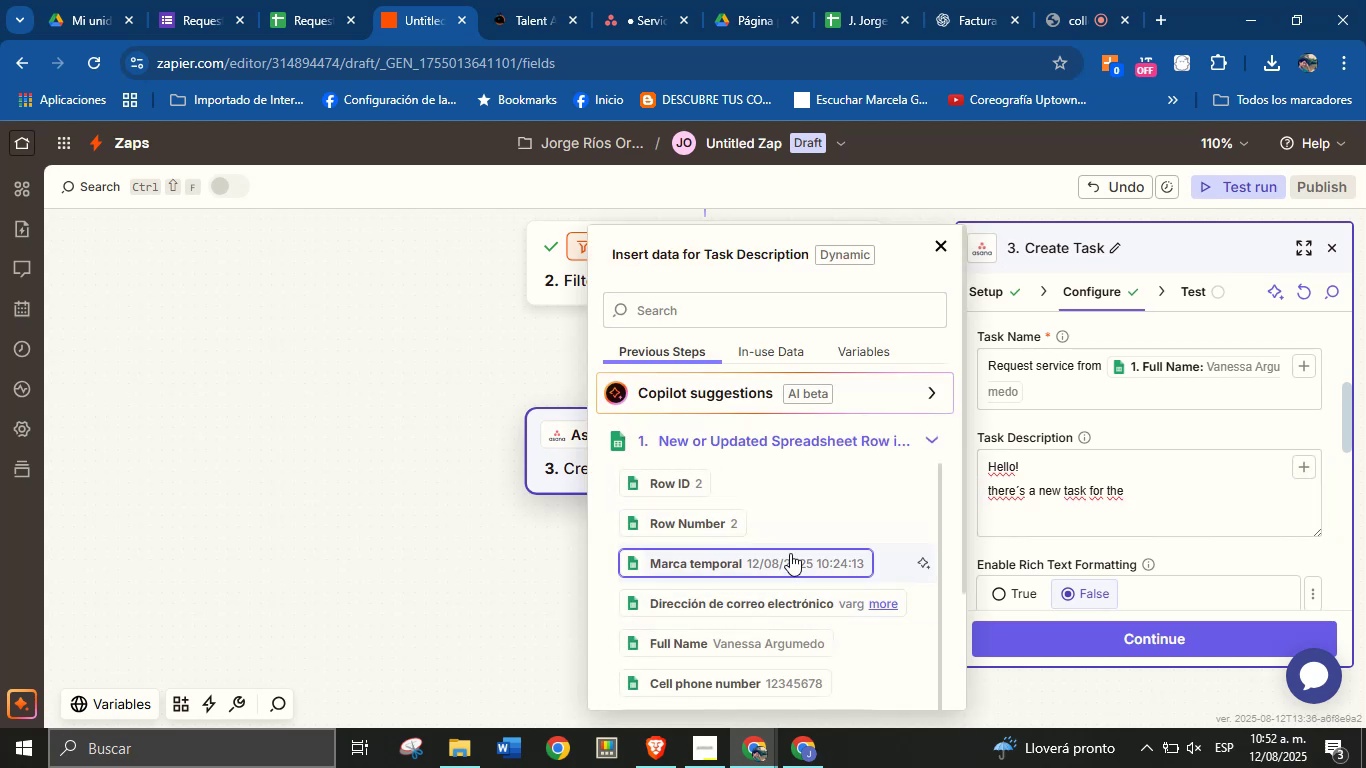 
scroll: coordinate [771, 612], scroll_direction: down, amount: 1.0
 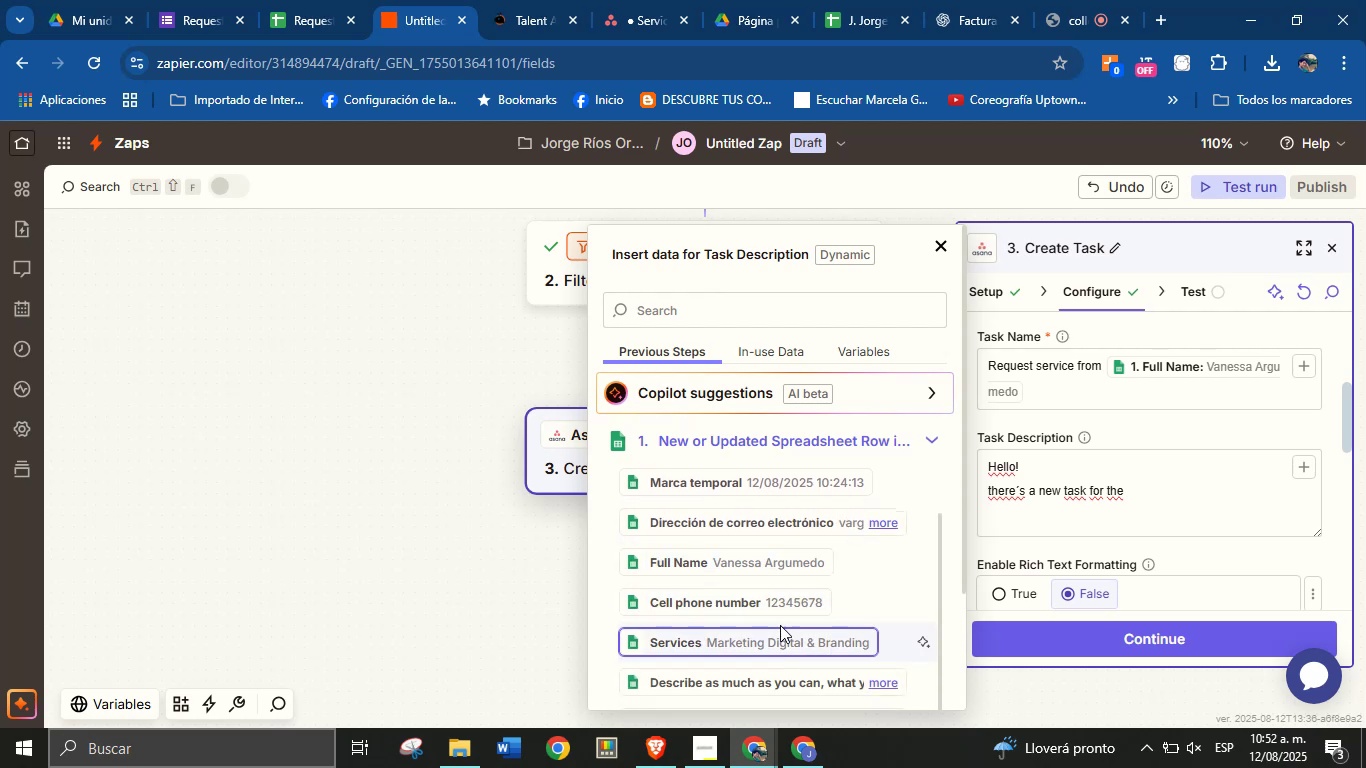 
left_click([780, 629])
 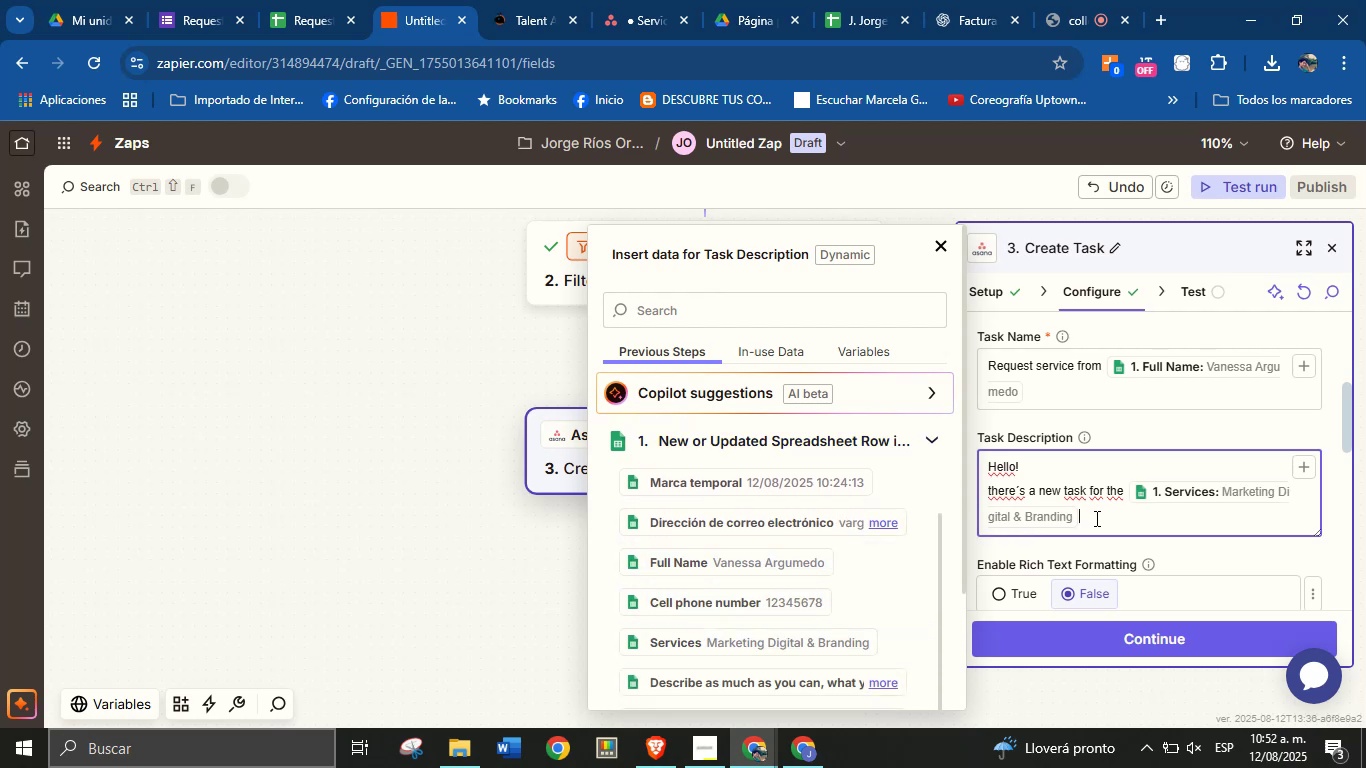 
type(service.)
 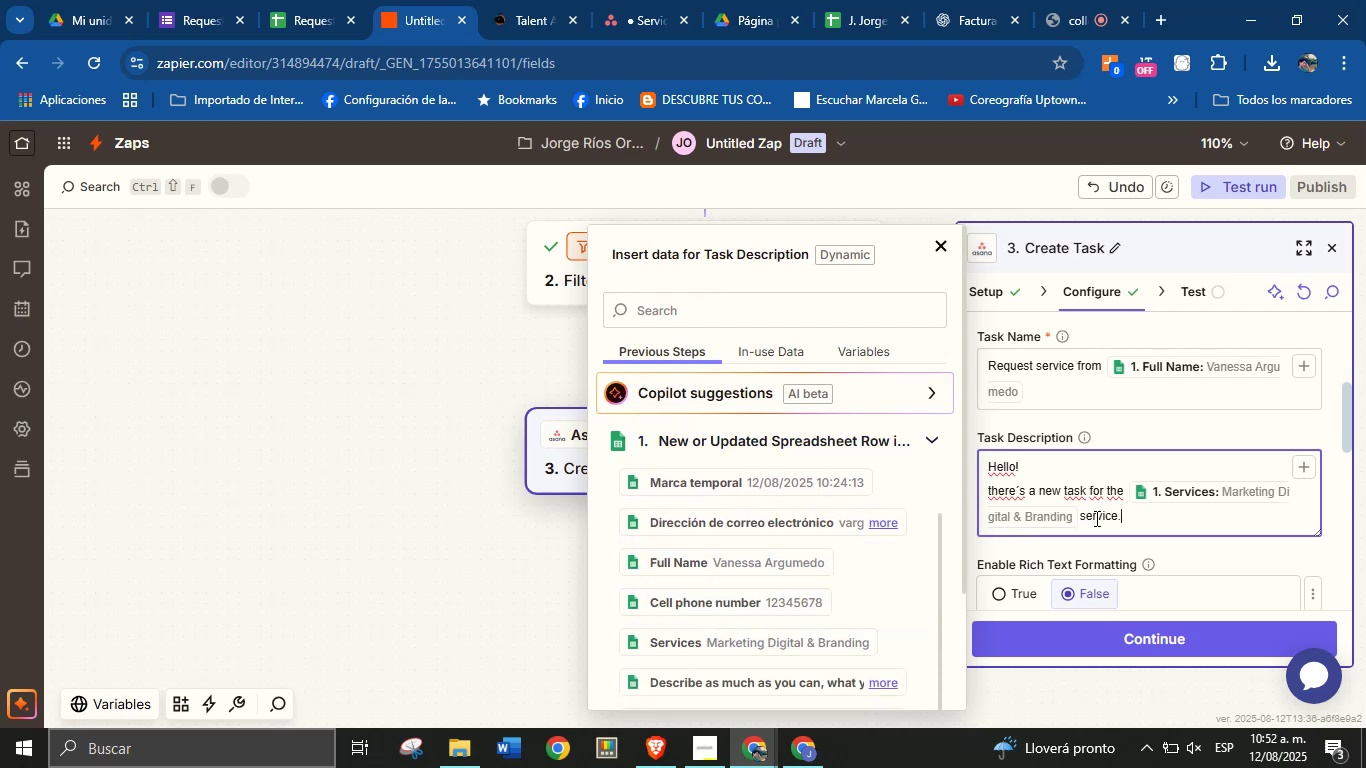 
key(Enter)
 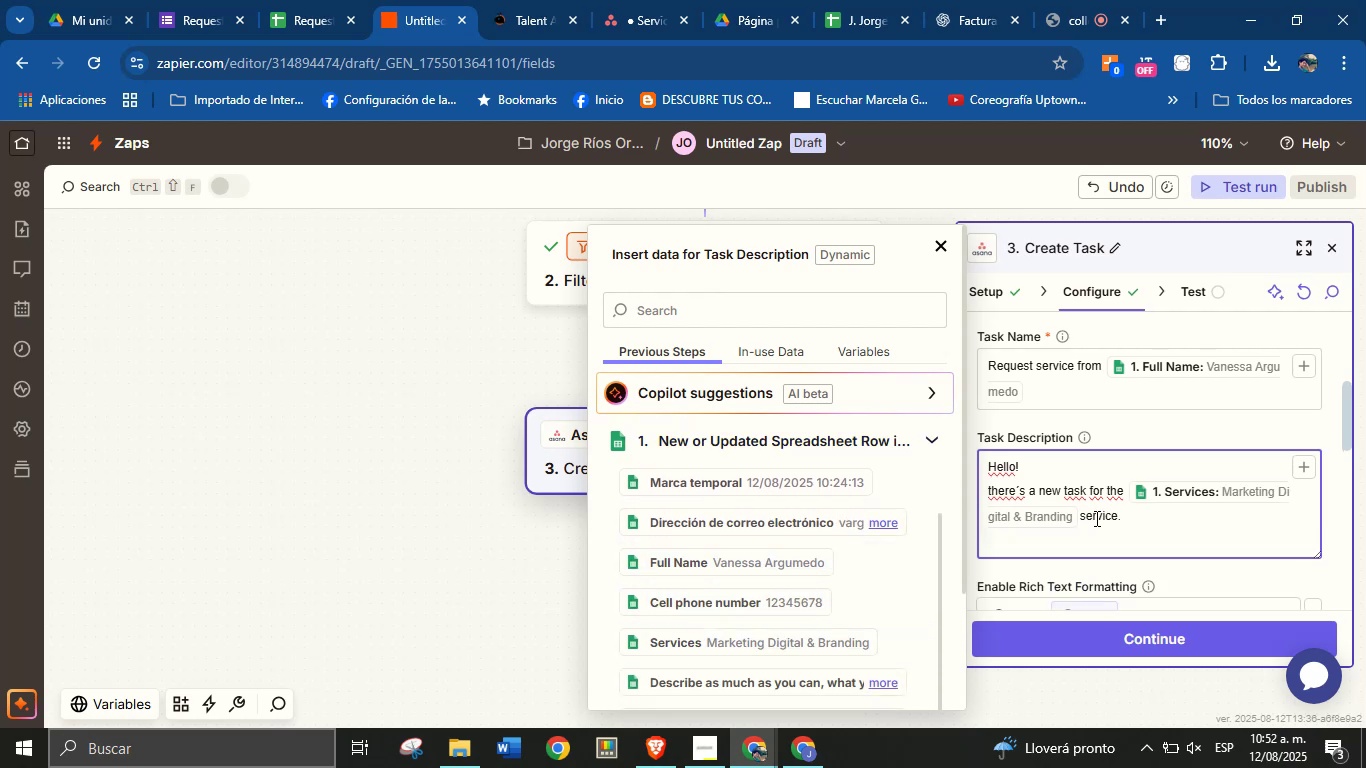 
type(Contact> )
 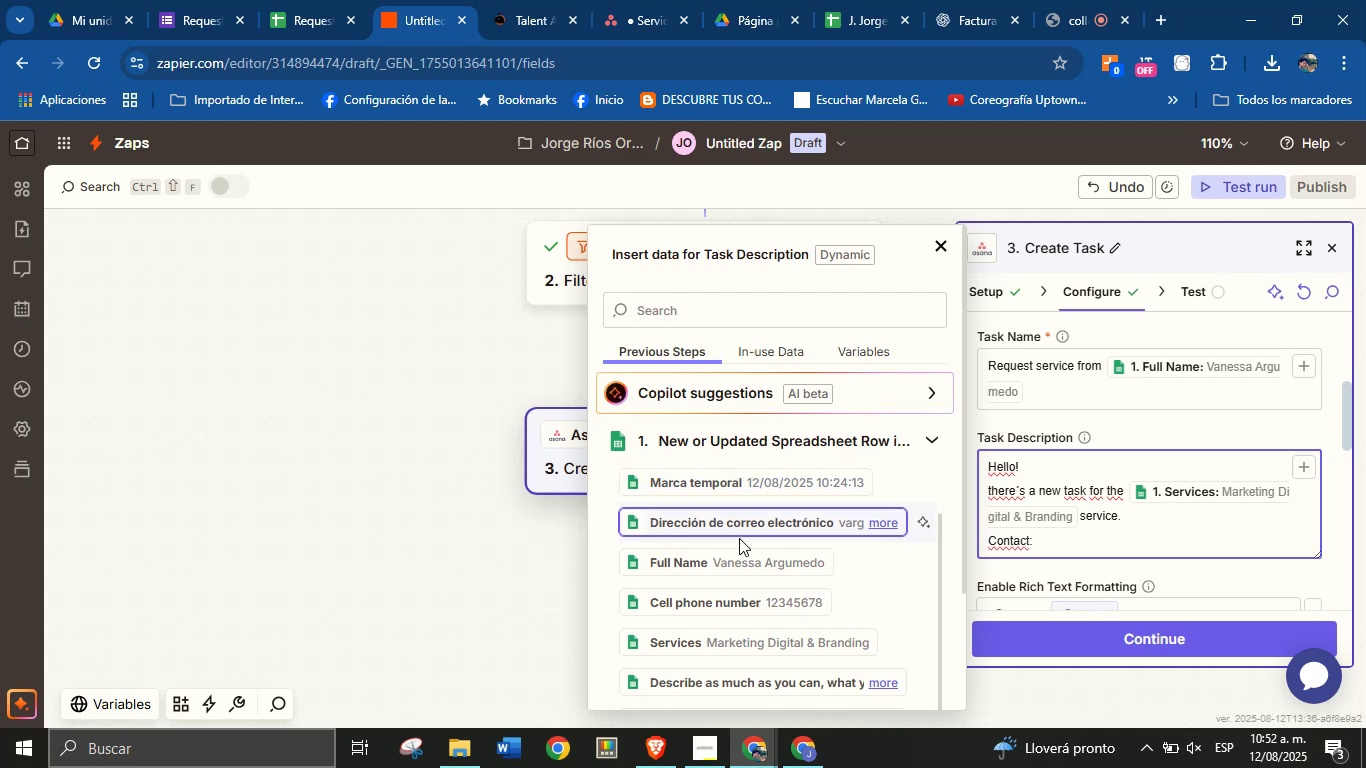 
left_click([758, 524])
 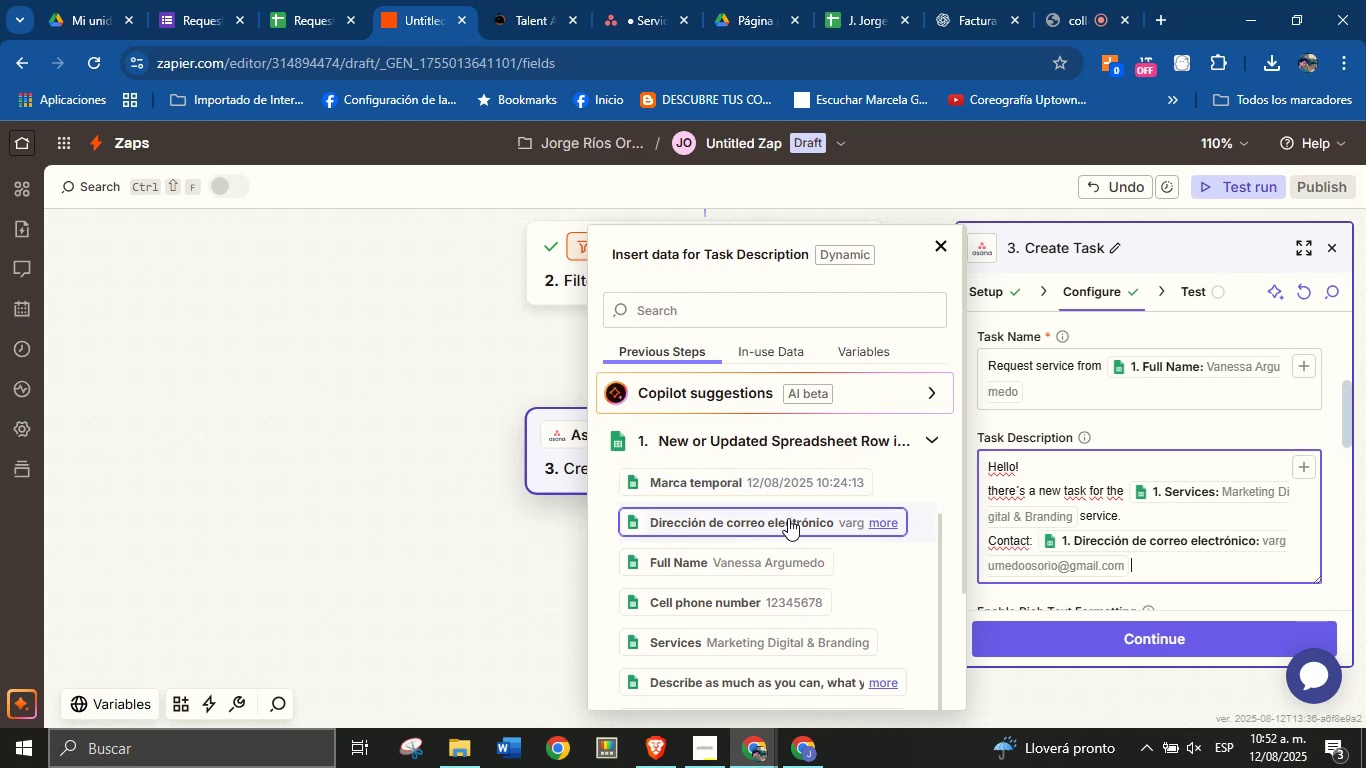 
key(Enter)
 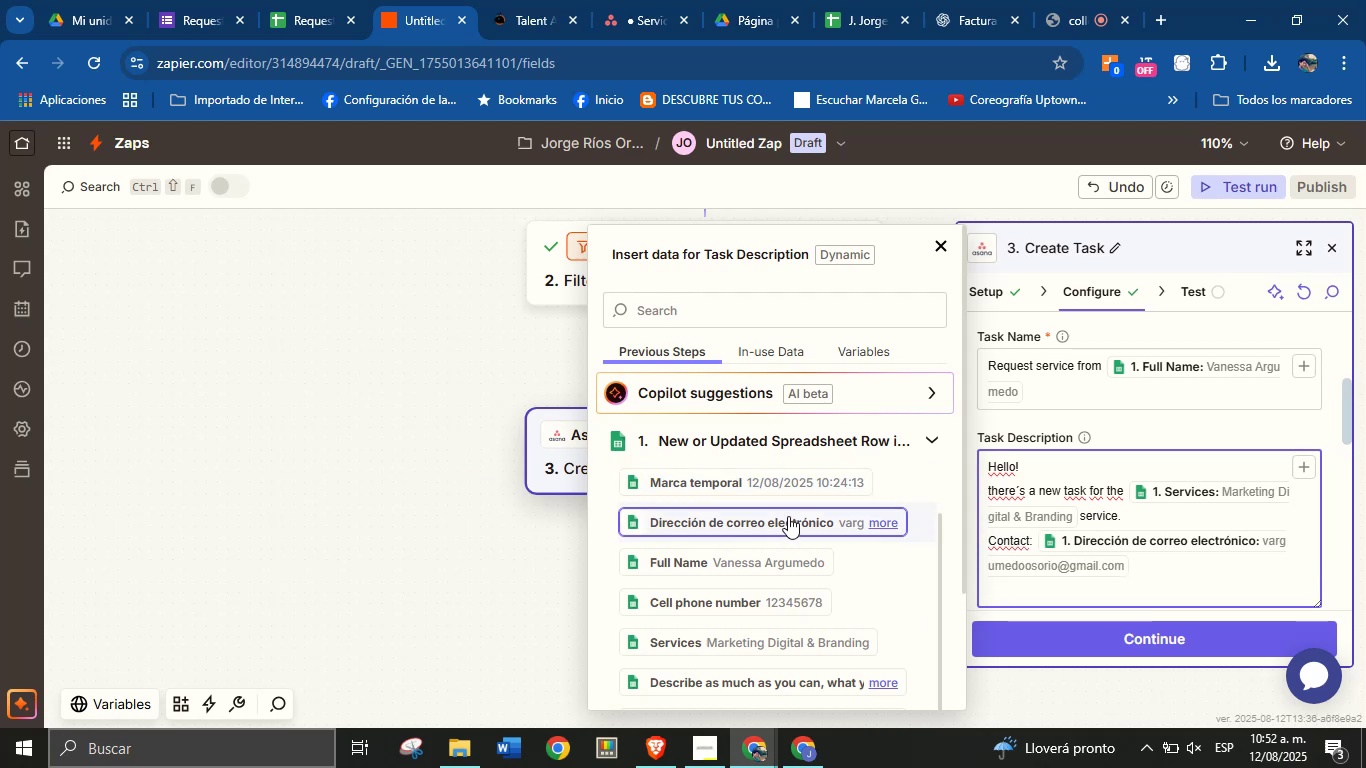 
type(cell phone> )
 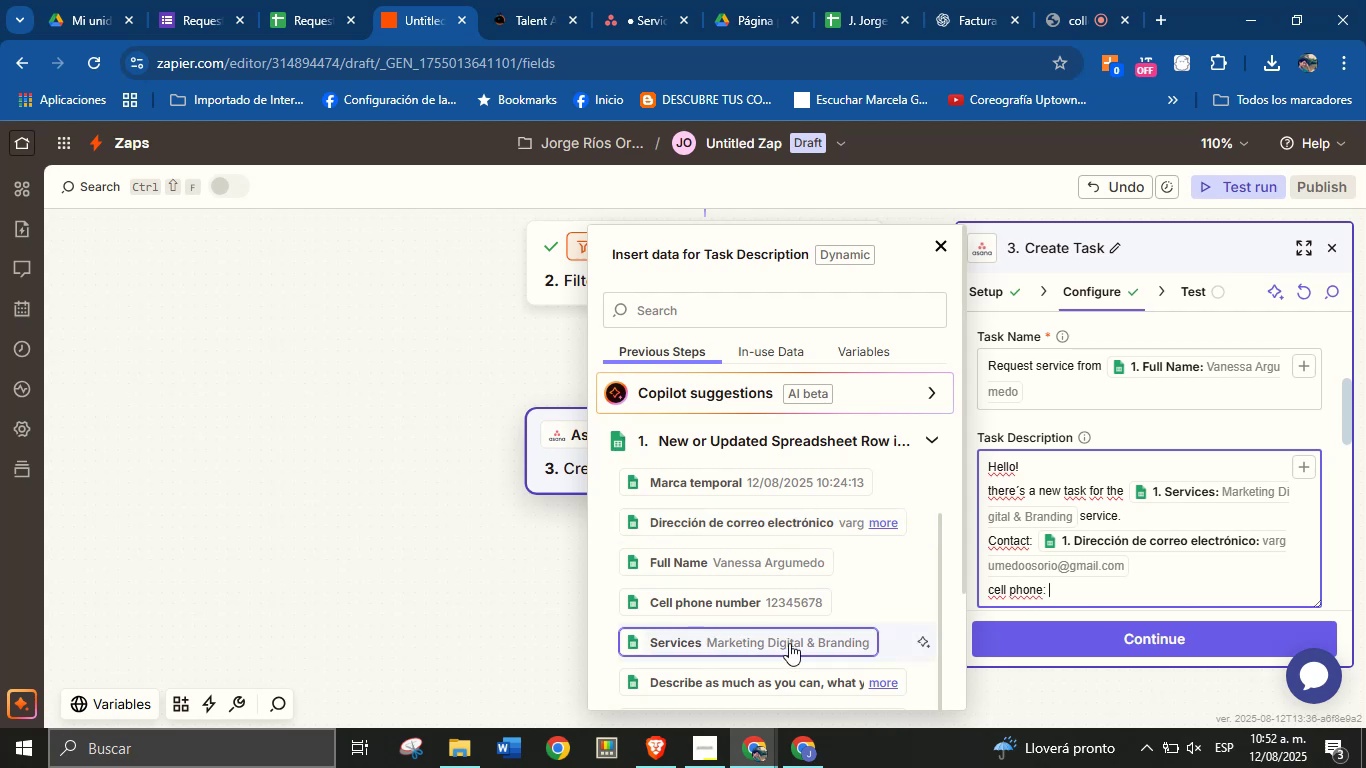 
left_click([800, 593])
 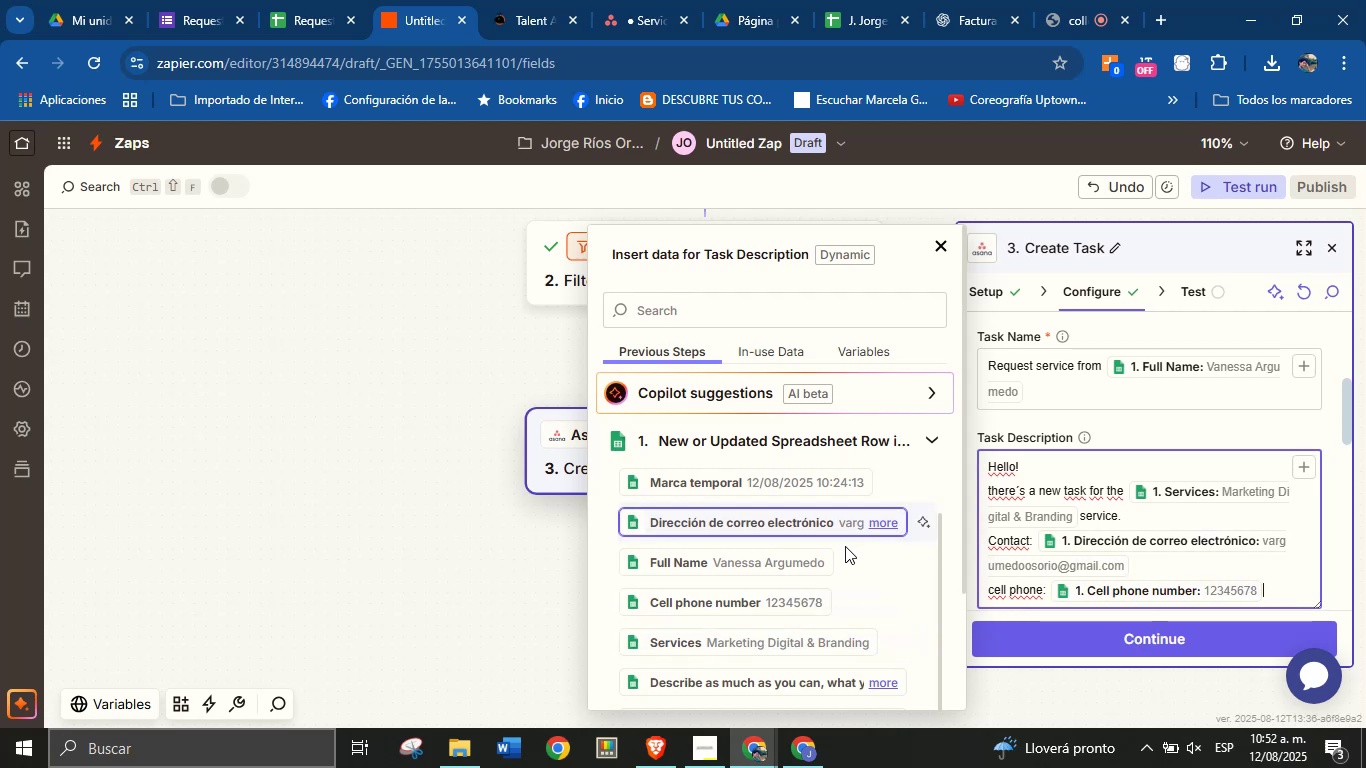 
key(Enter)
 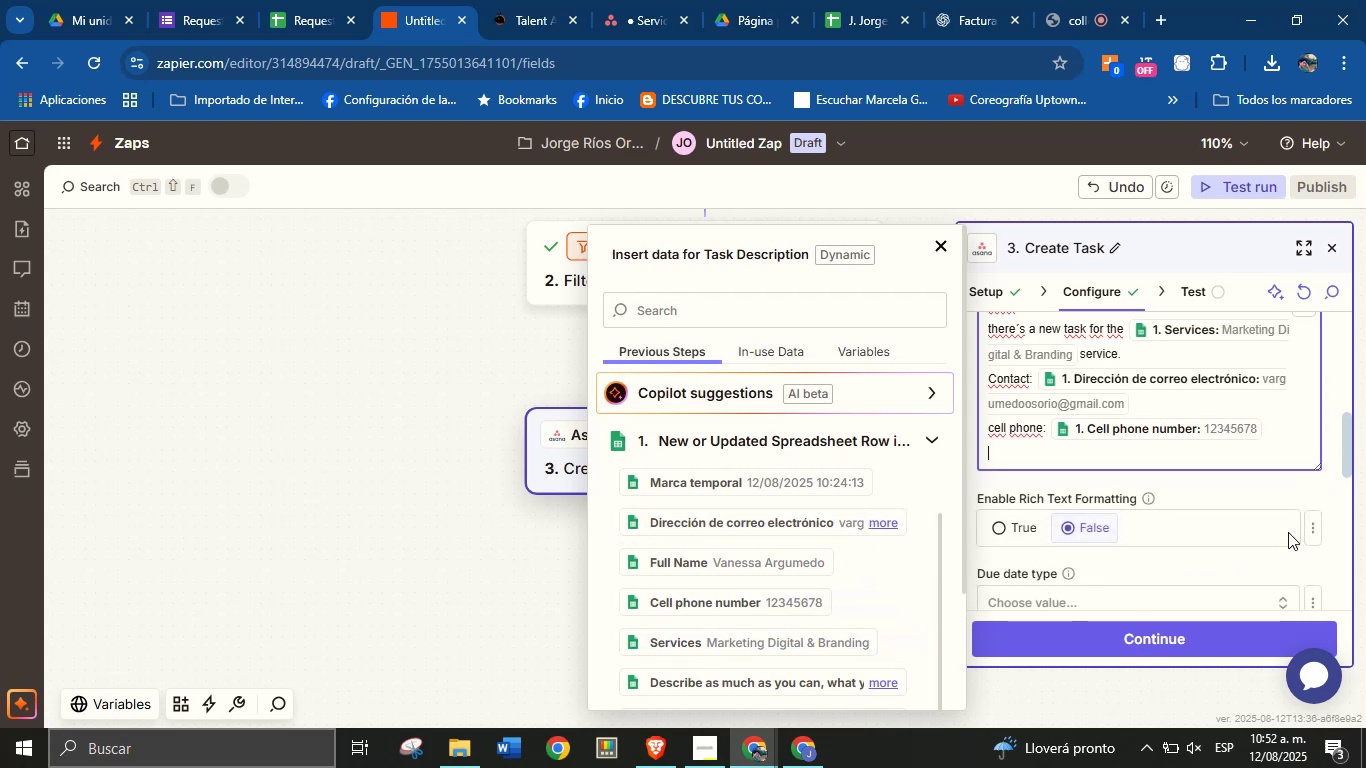 
type(Descrciption> )
 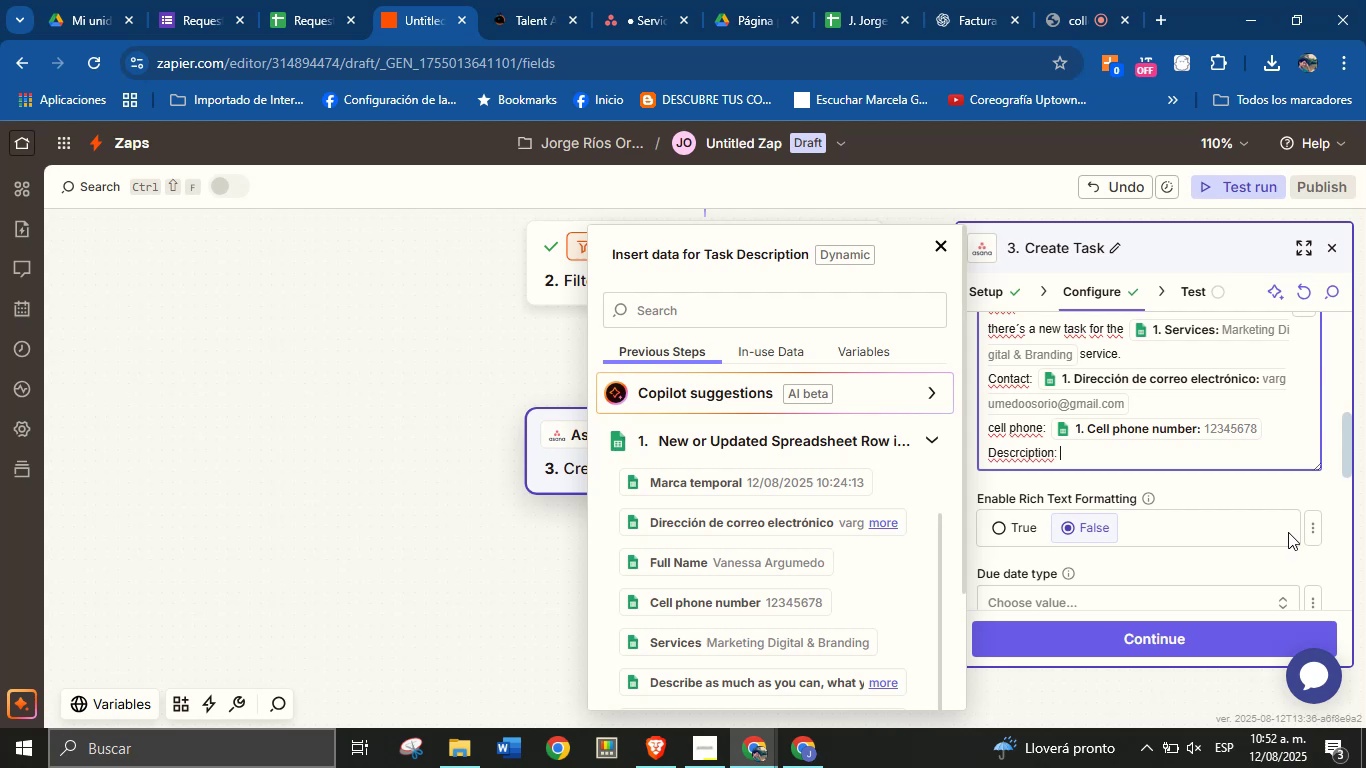 
wait(5.36)
 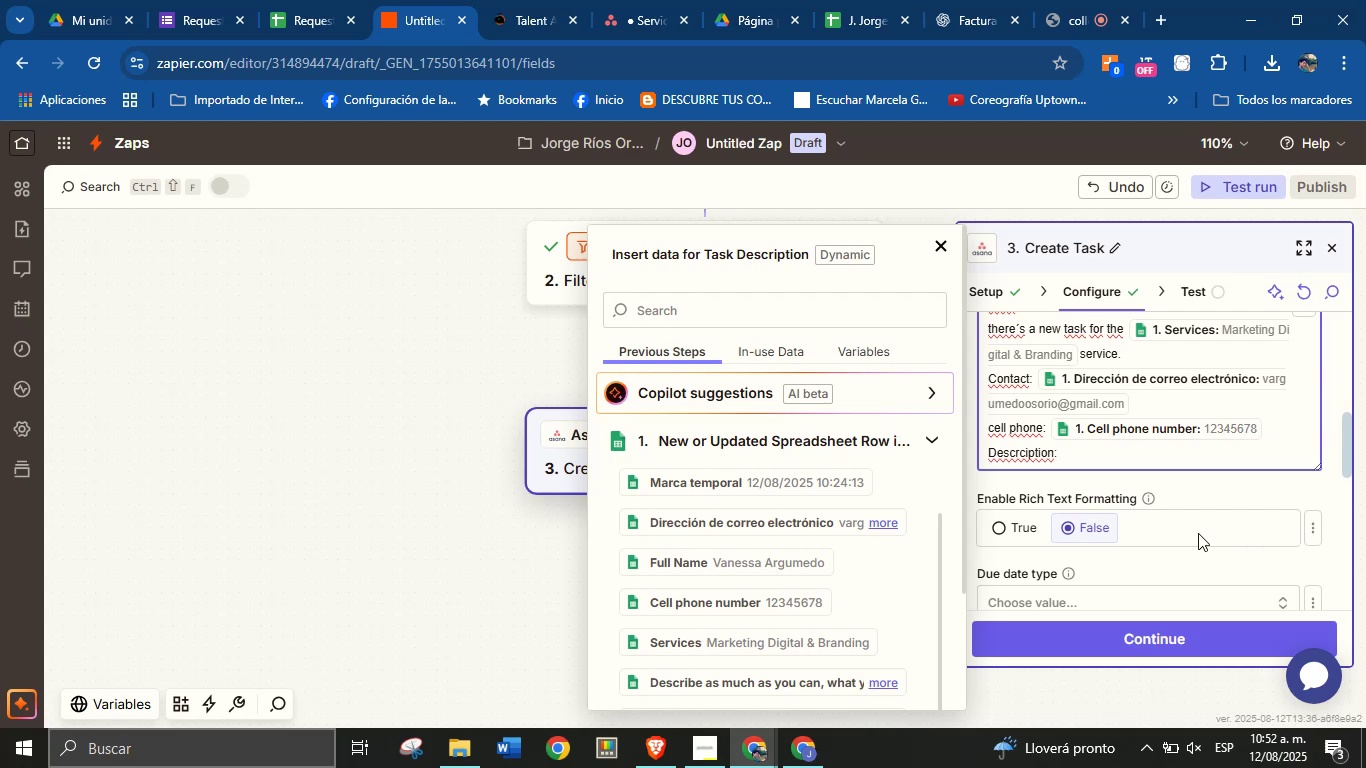 
left_click([761, 677])
 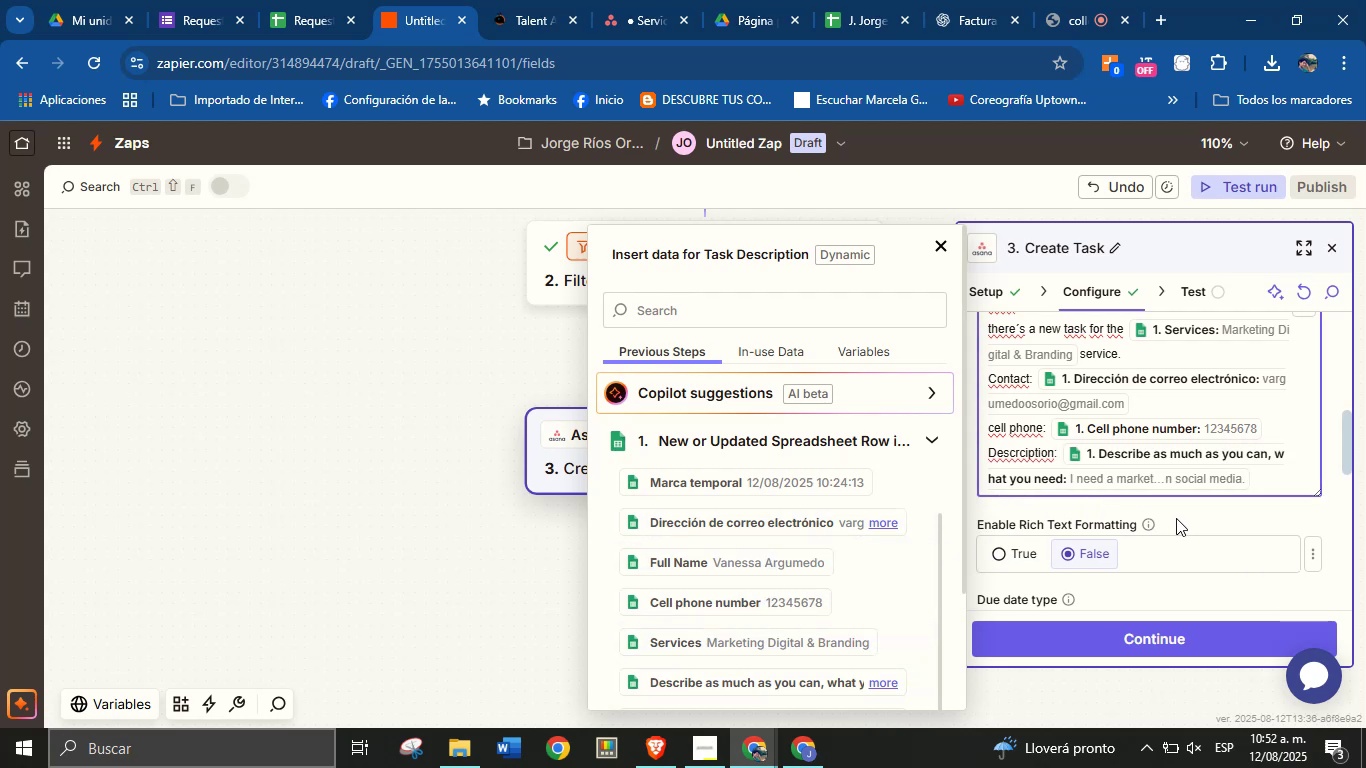 
scroll: coordinate [1113, 487], scroll_direction: down, amount: 7.0
 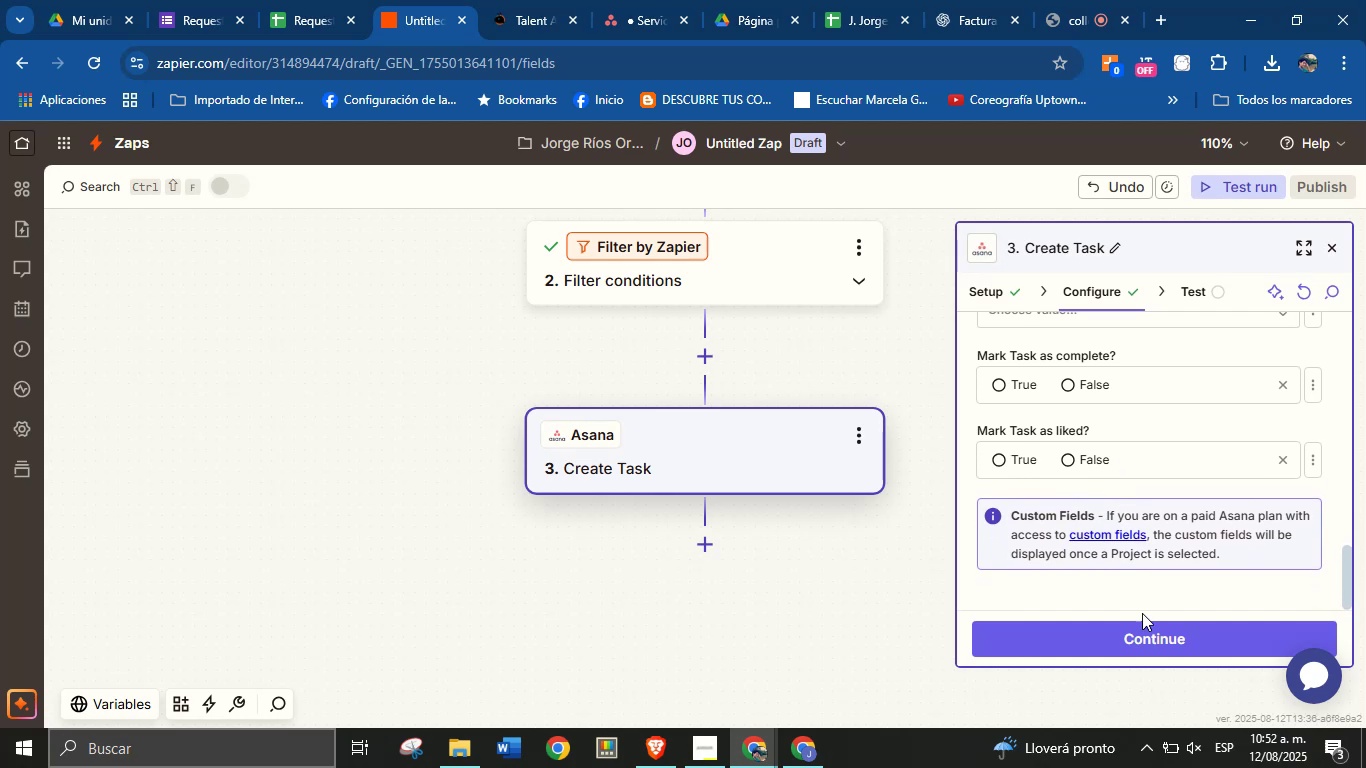 
left_click([1144, 630])
 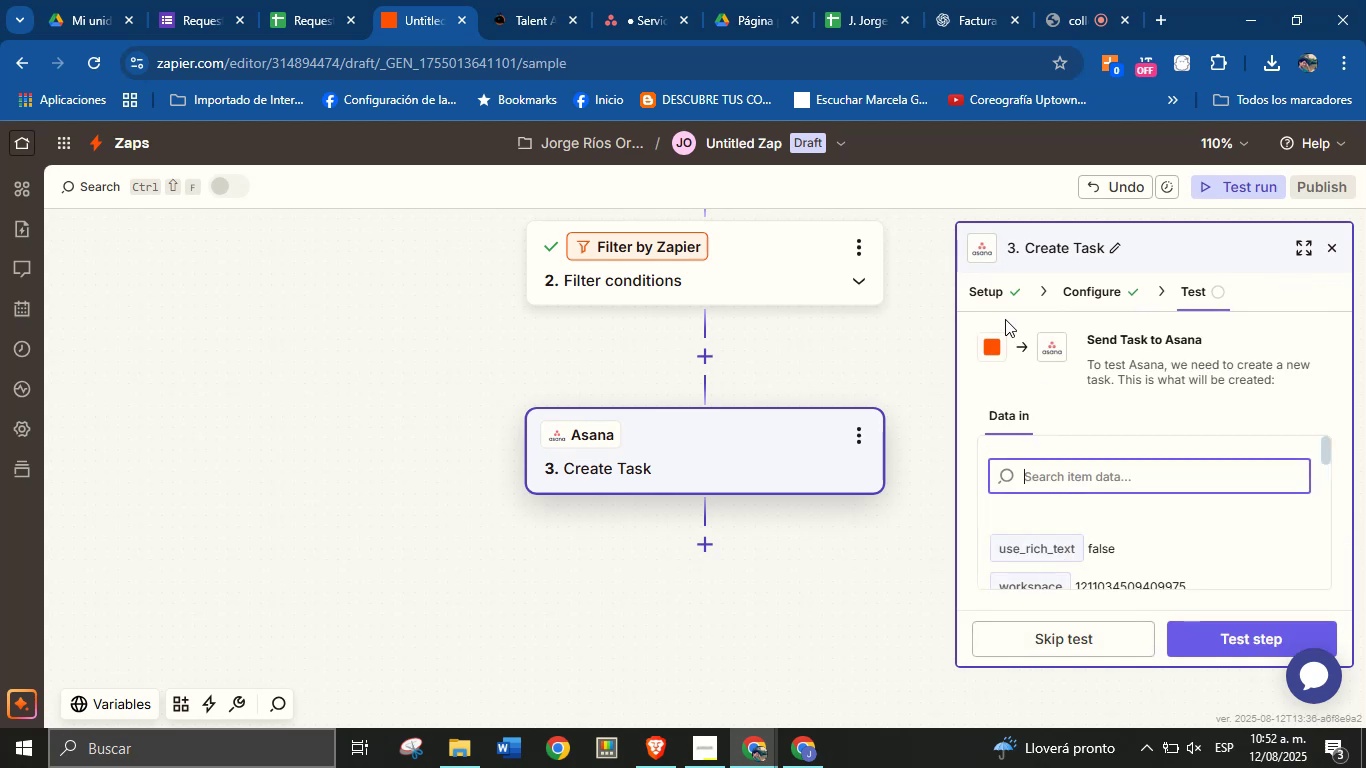 
scroll: coordinate [1117, 516], scroll_direction: down, amount: 8.0
 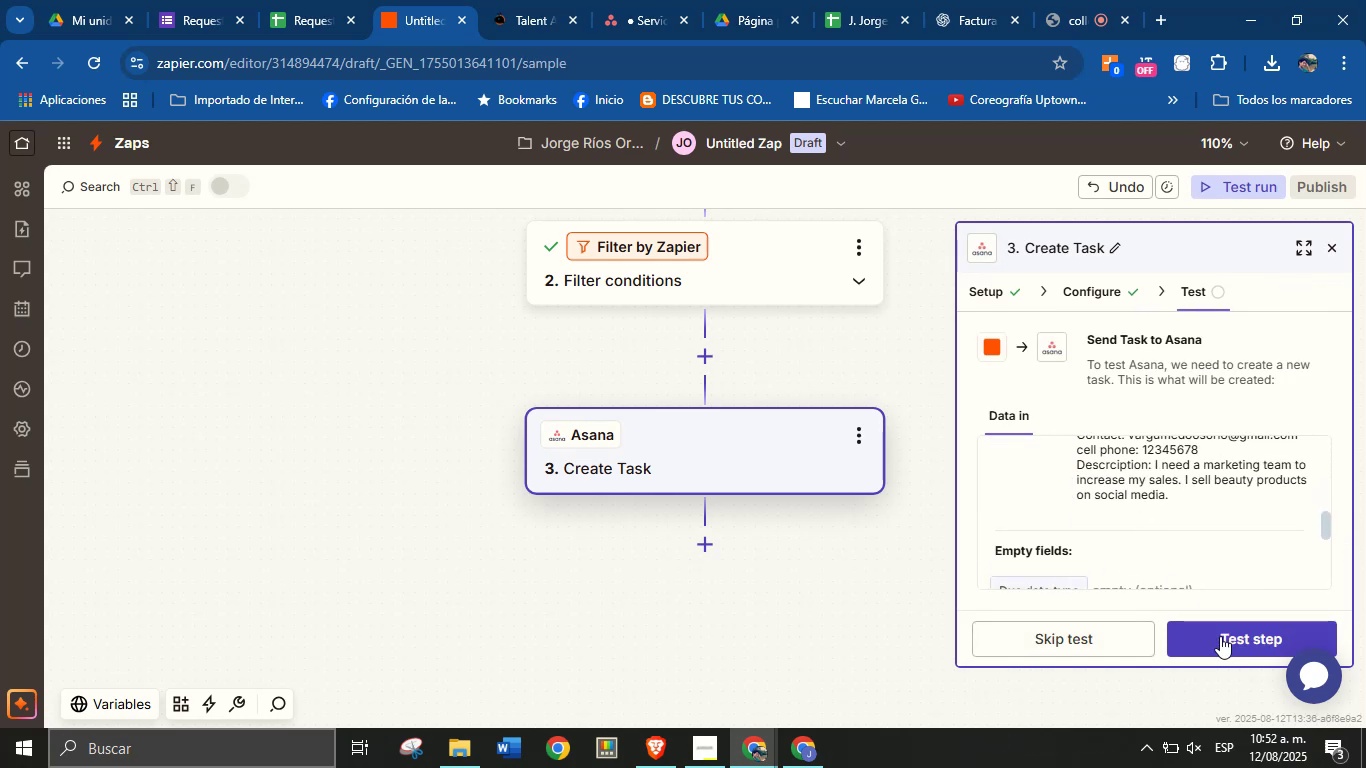 
left_click([1222, 639])
 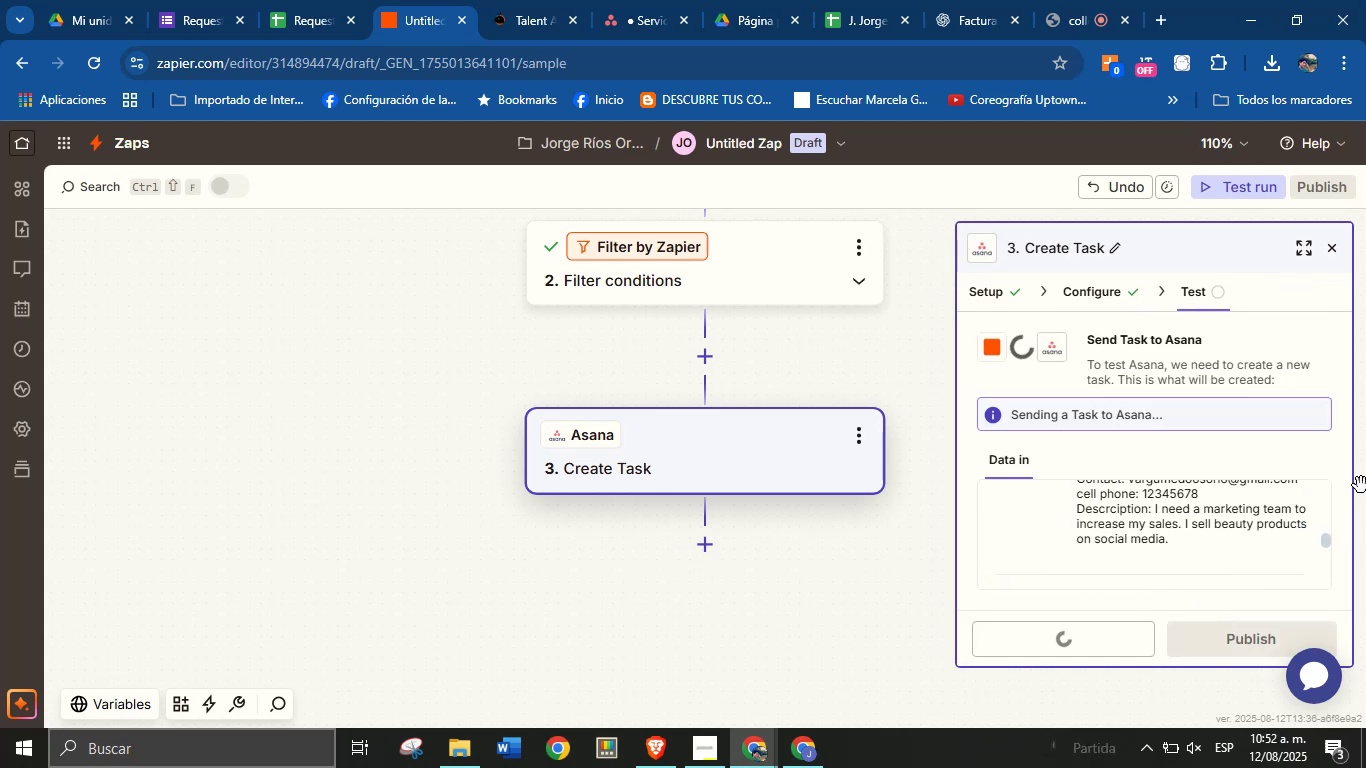 
wait(5.13)
 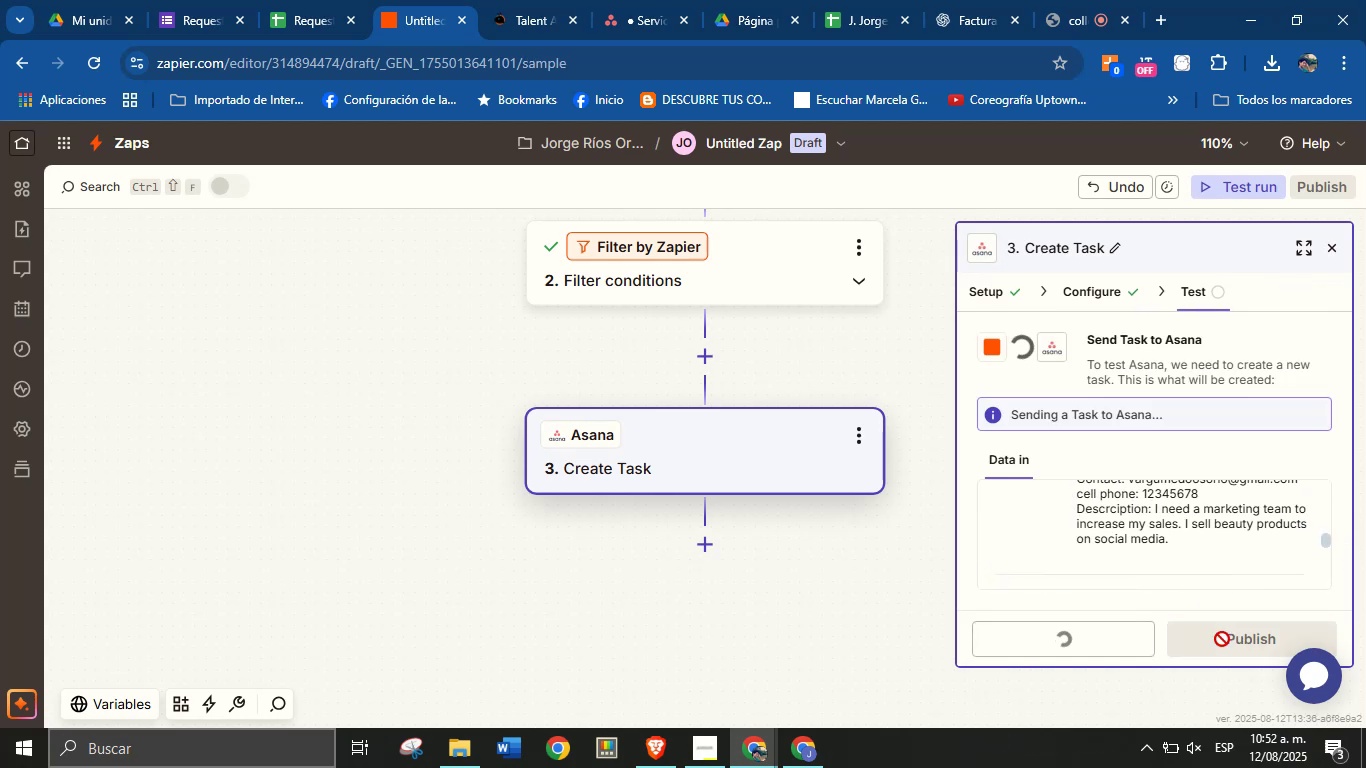 
scroll: coordinate [1132, 551], scroll_direction: down, amount: 7.0
 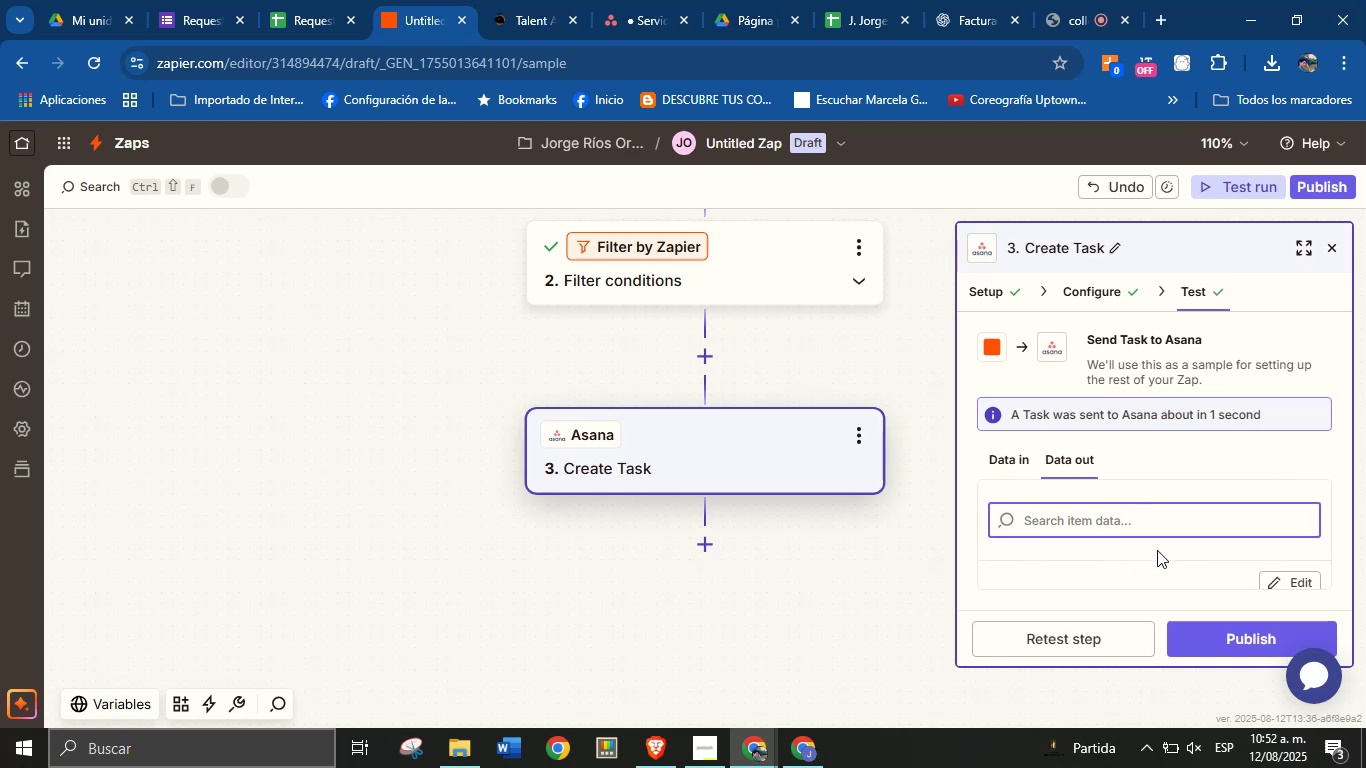 
scroll: coordinate [1161, 494], scroll_direction: up, amount: 1.0
 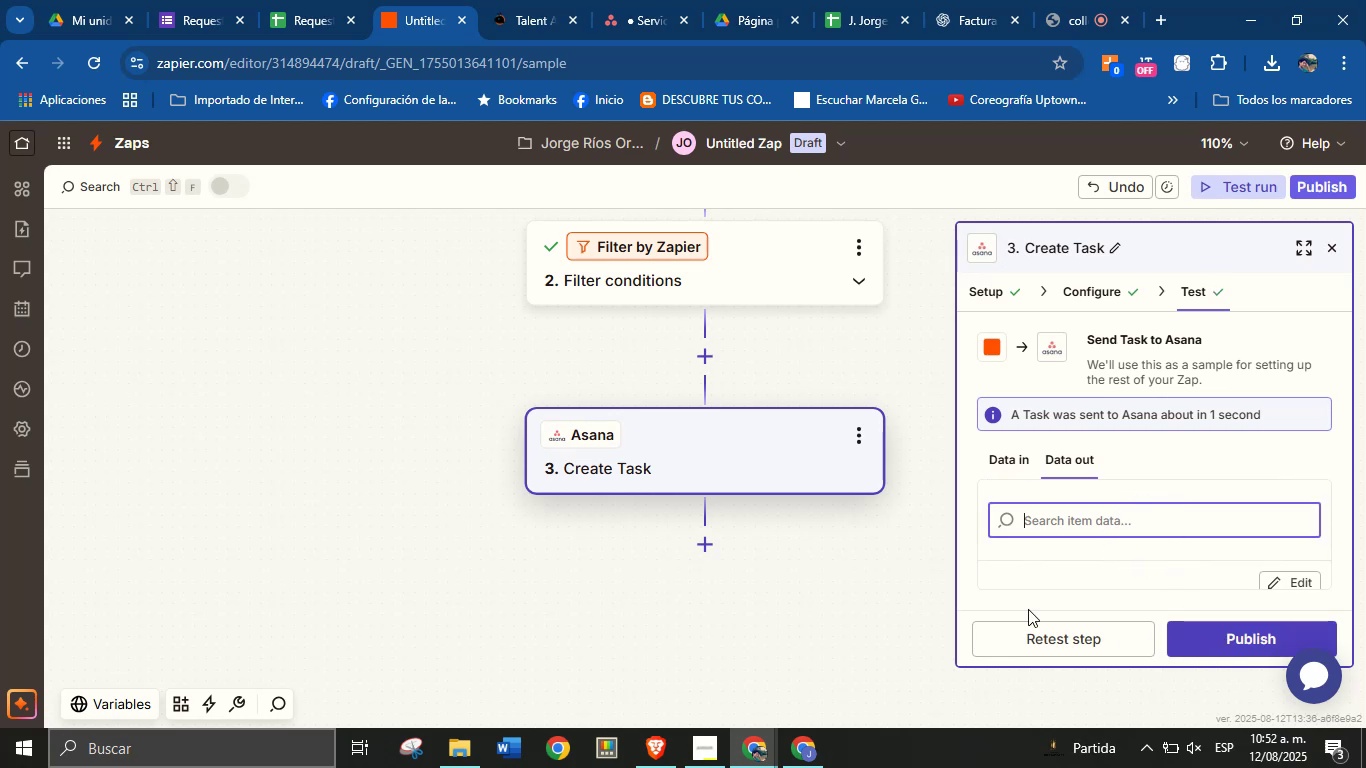 
left_click([705, 537])
 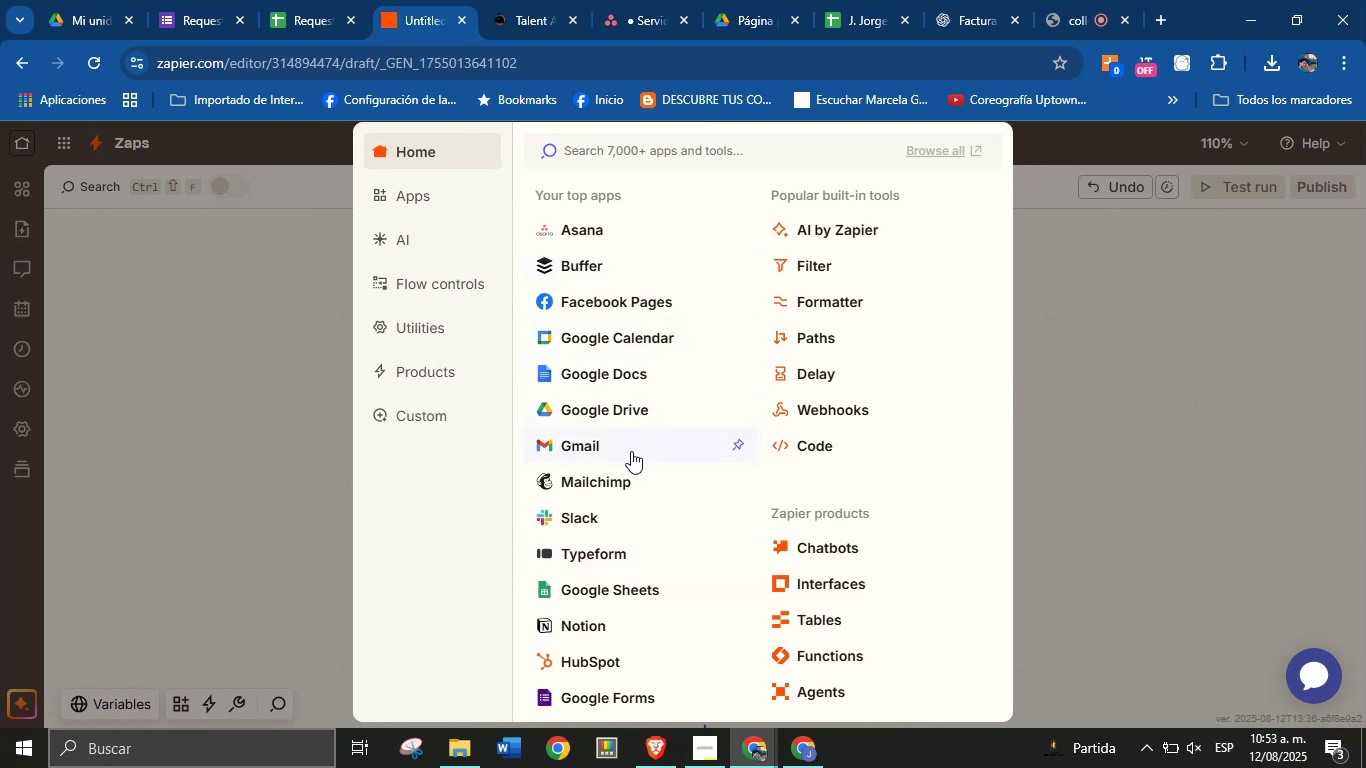 
wait(7.6)
 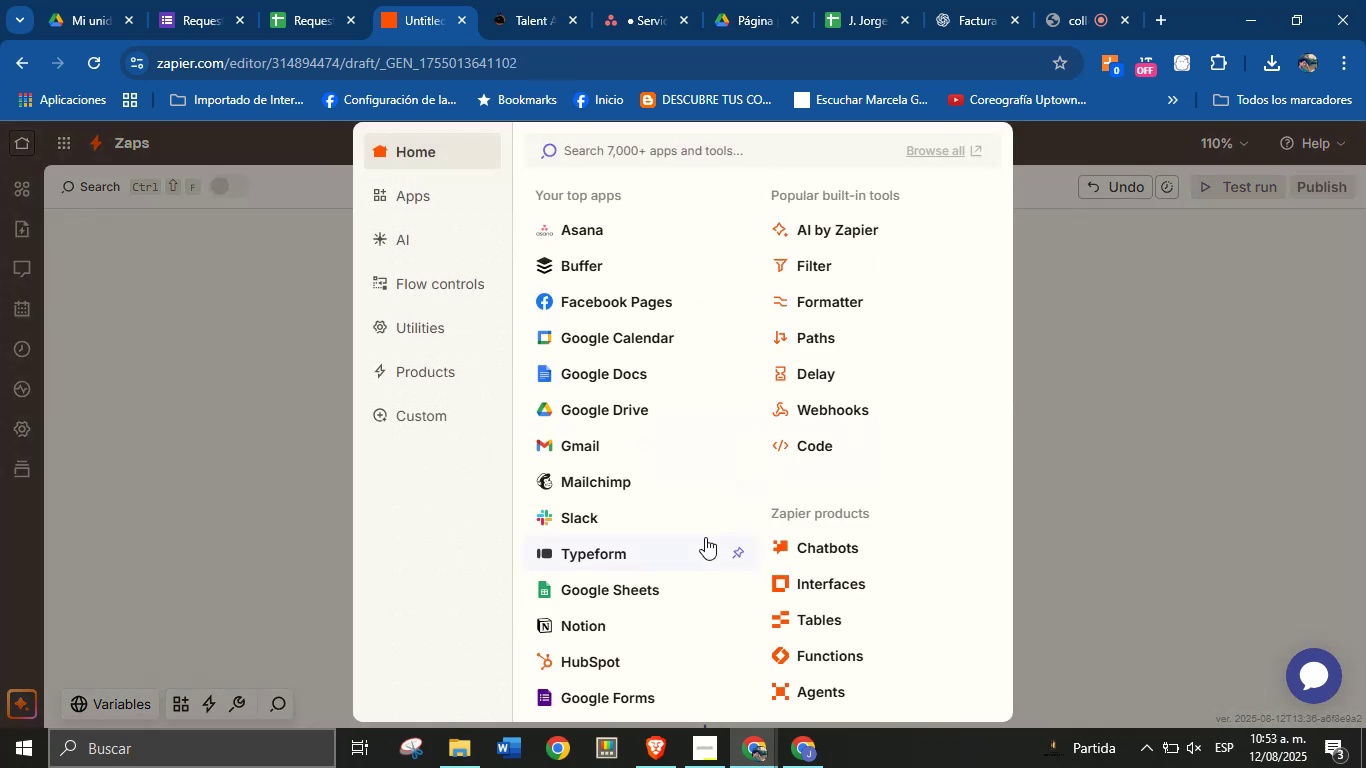 
left_click([630, 451])
 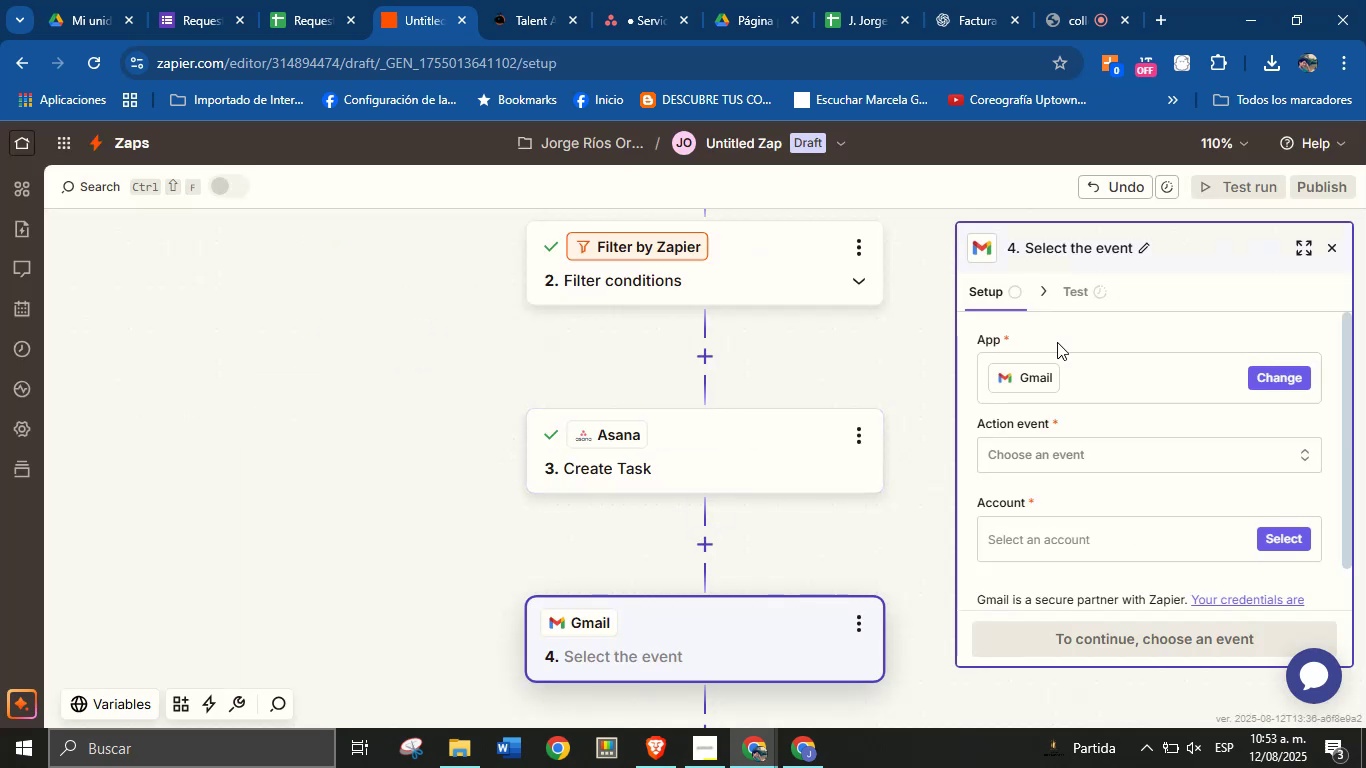 
left_click([1053, 455])
 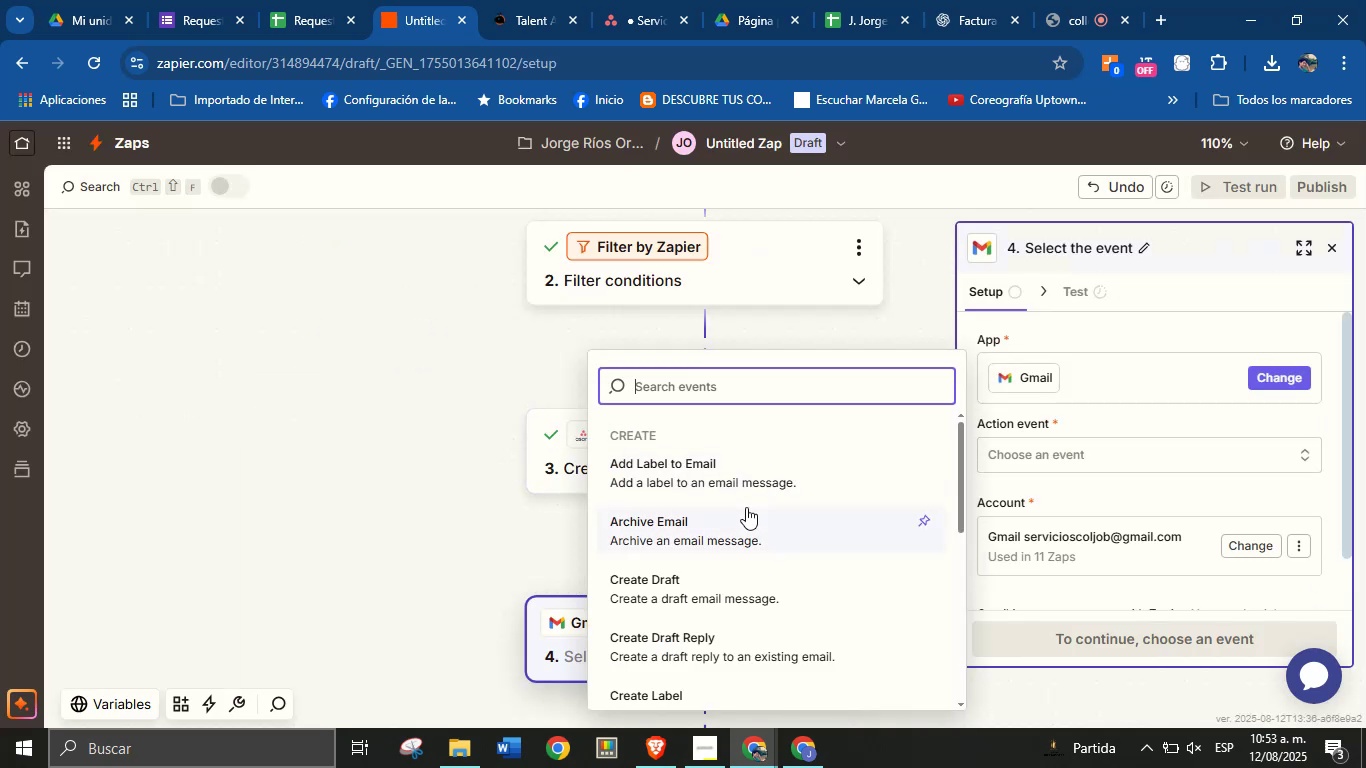 
type(send)
 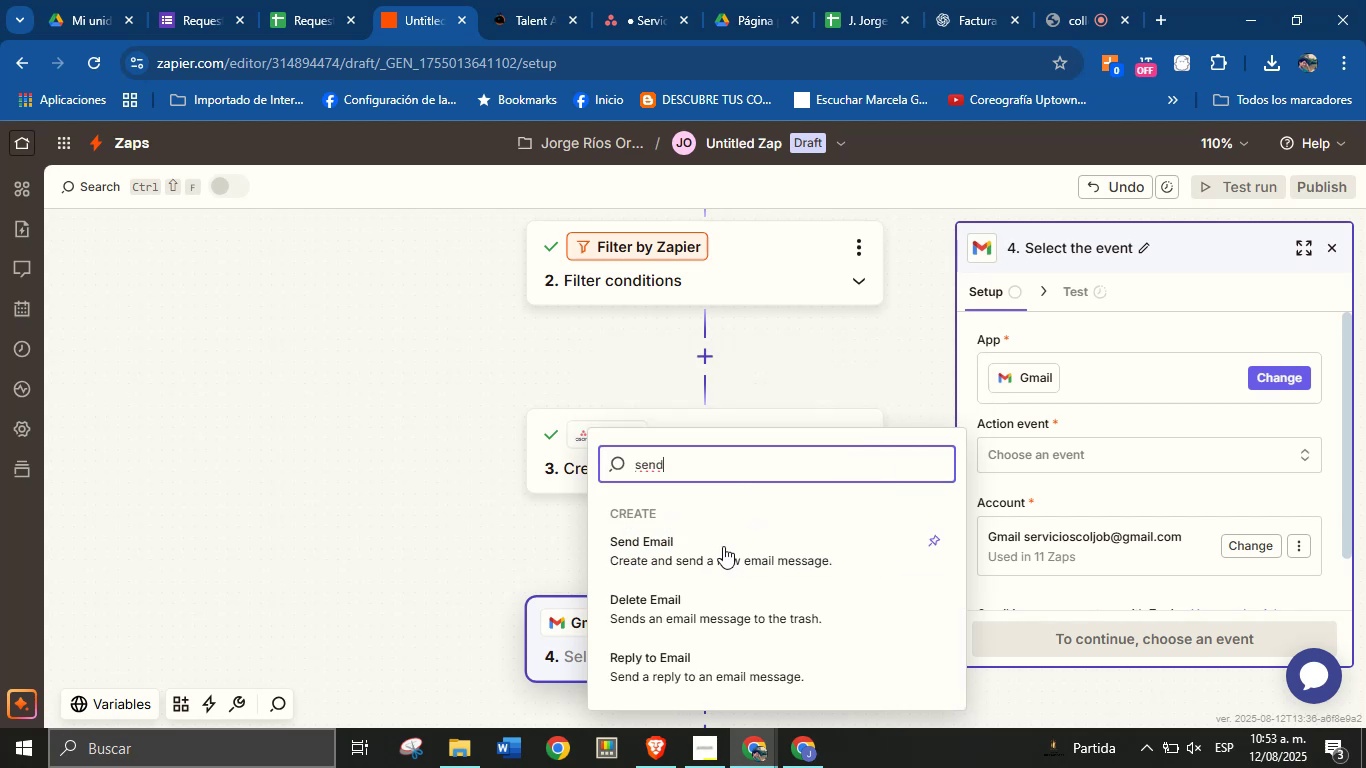 
left_click([719, 564])
 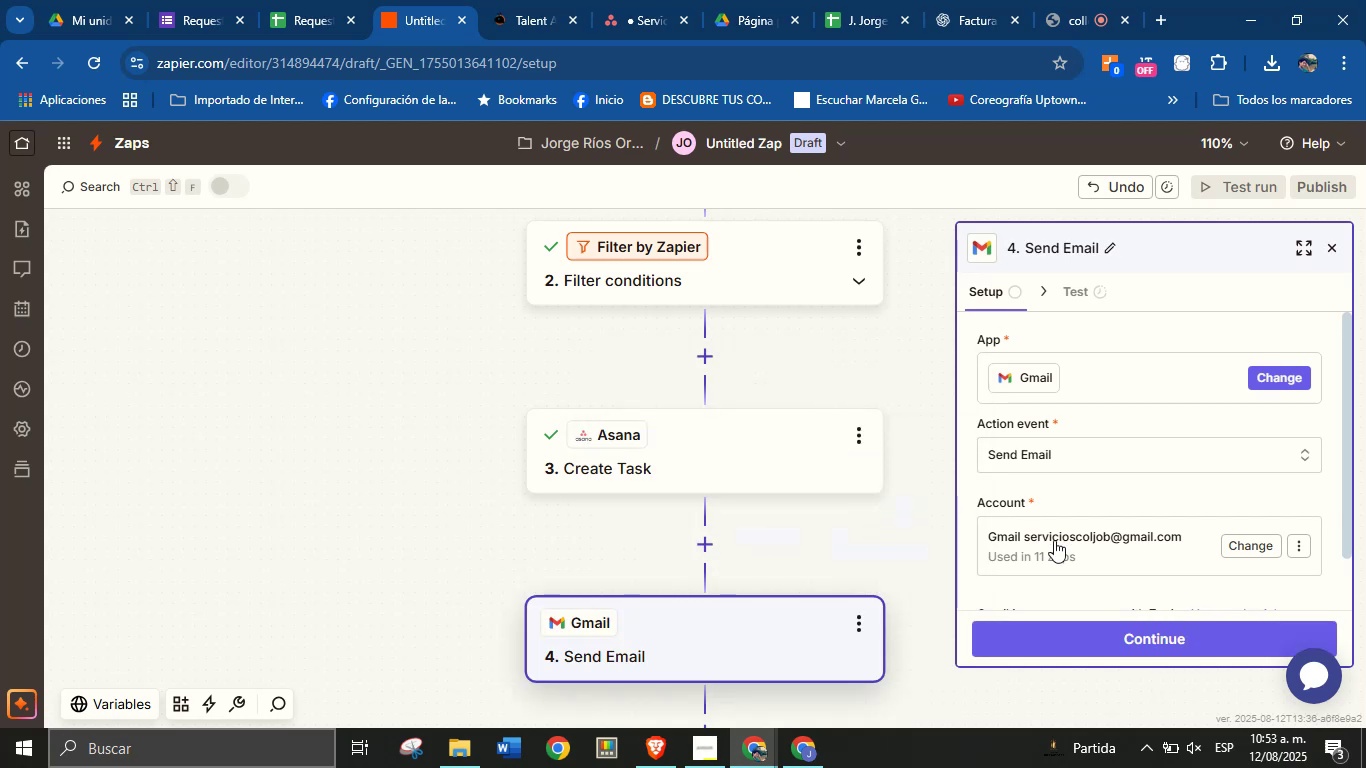 
scroll: coordinate [1143, 502], scroll_direction: down, amount: 2.0
 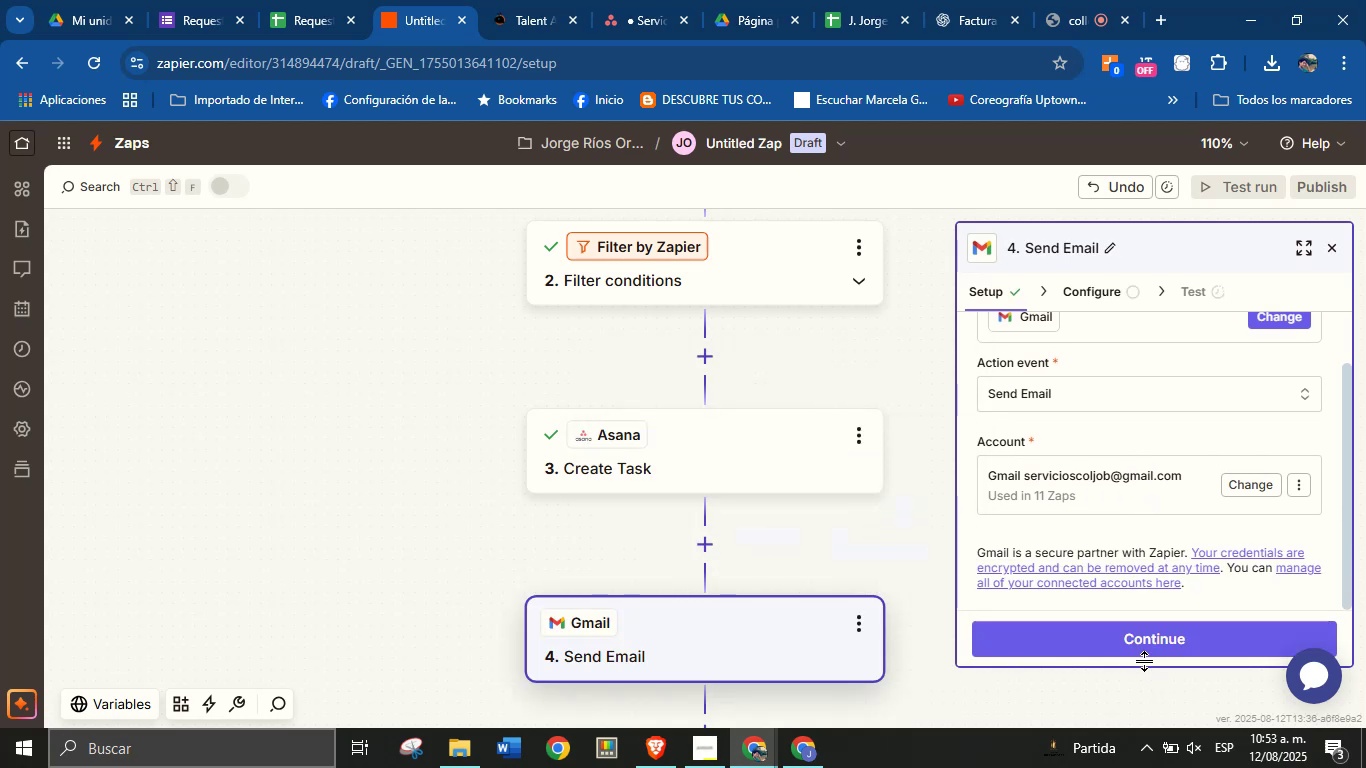 
left_click([1145, 651])
 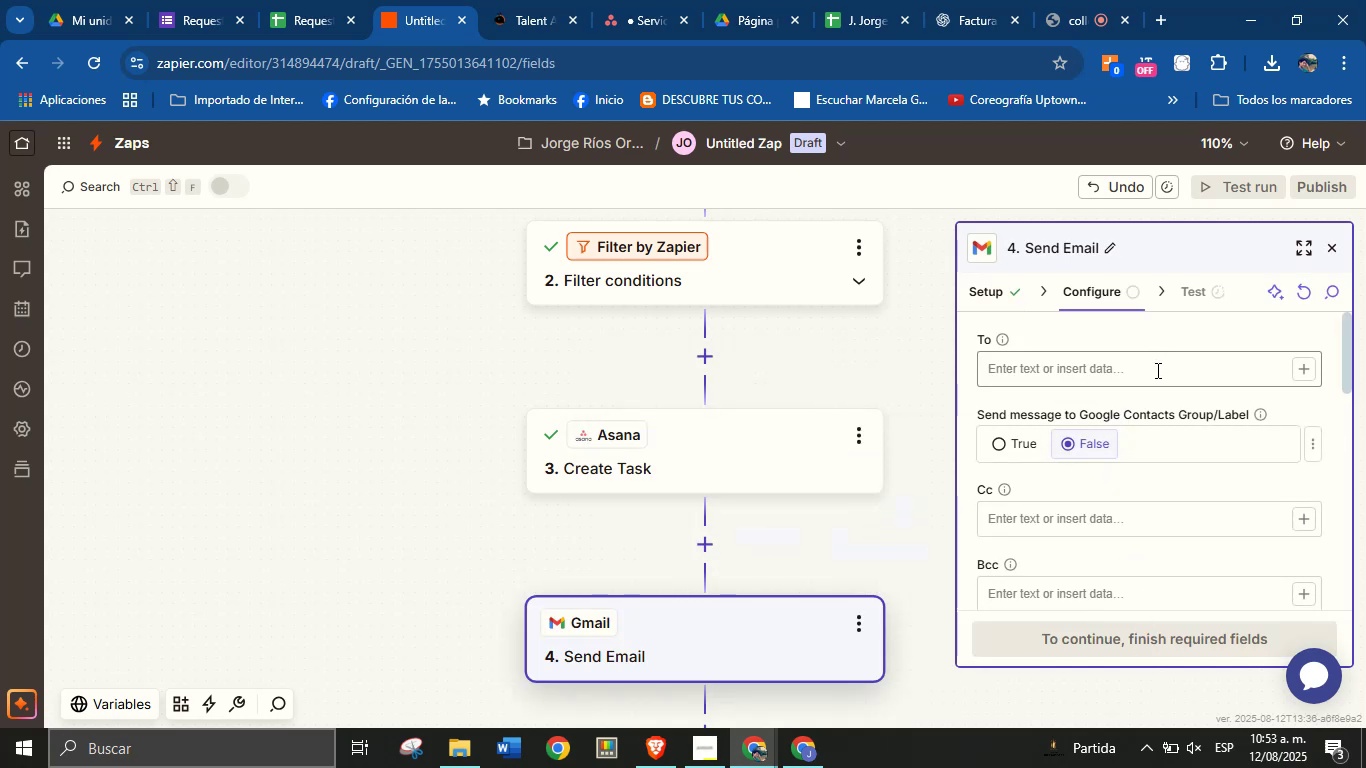 
left_click([1299, 370])
 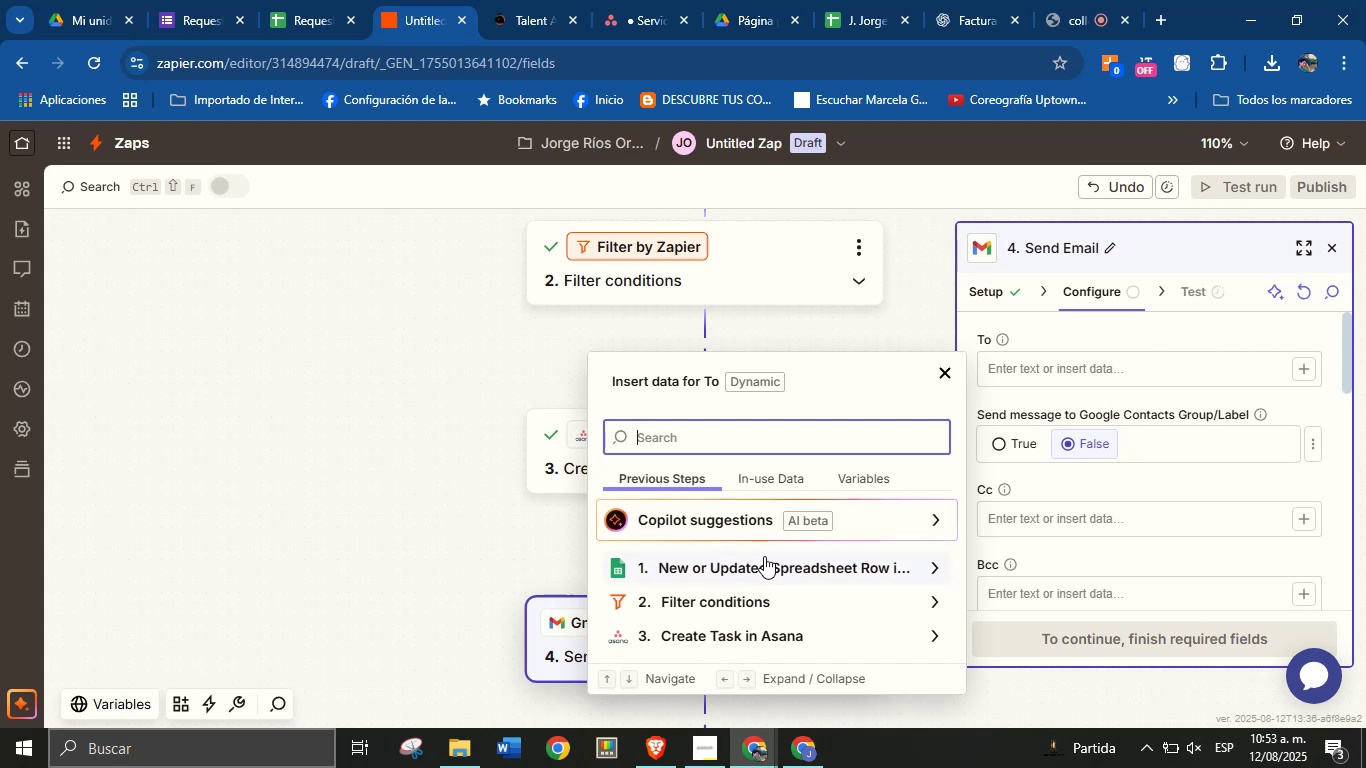 
scroll: coordinate [797, 554], scroll_direction: down, amount: 1.0
 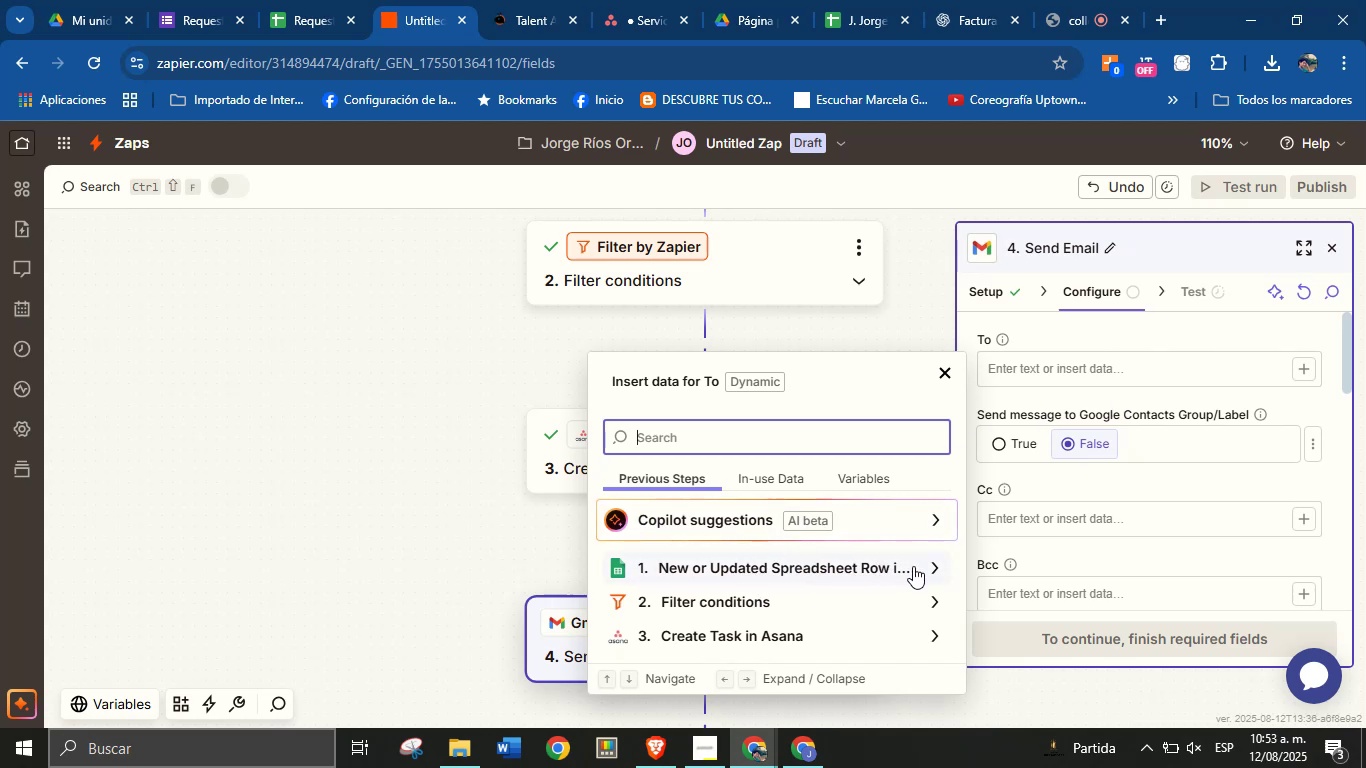 
left_click([931, 563])
 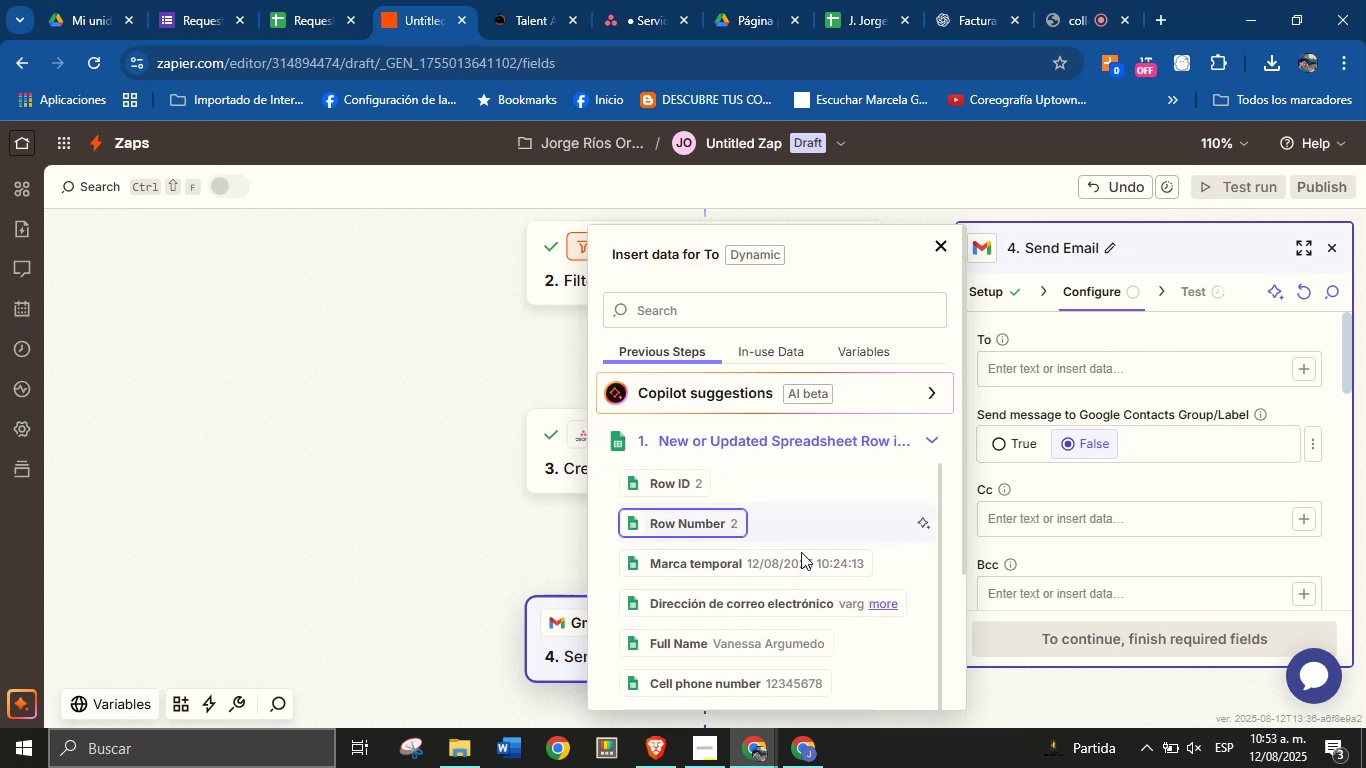 
left_click([800, 599])
 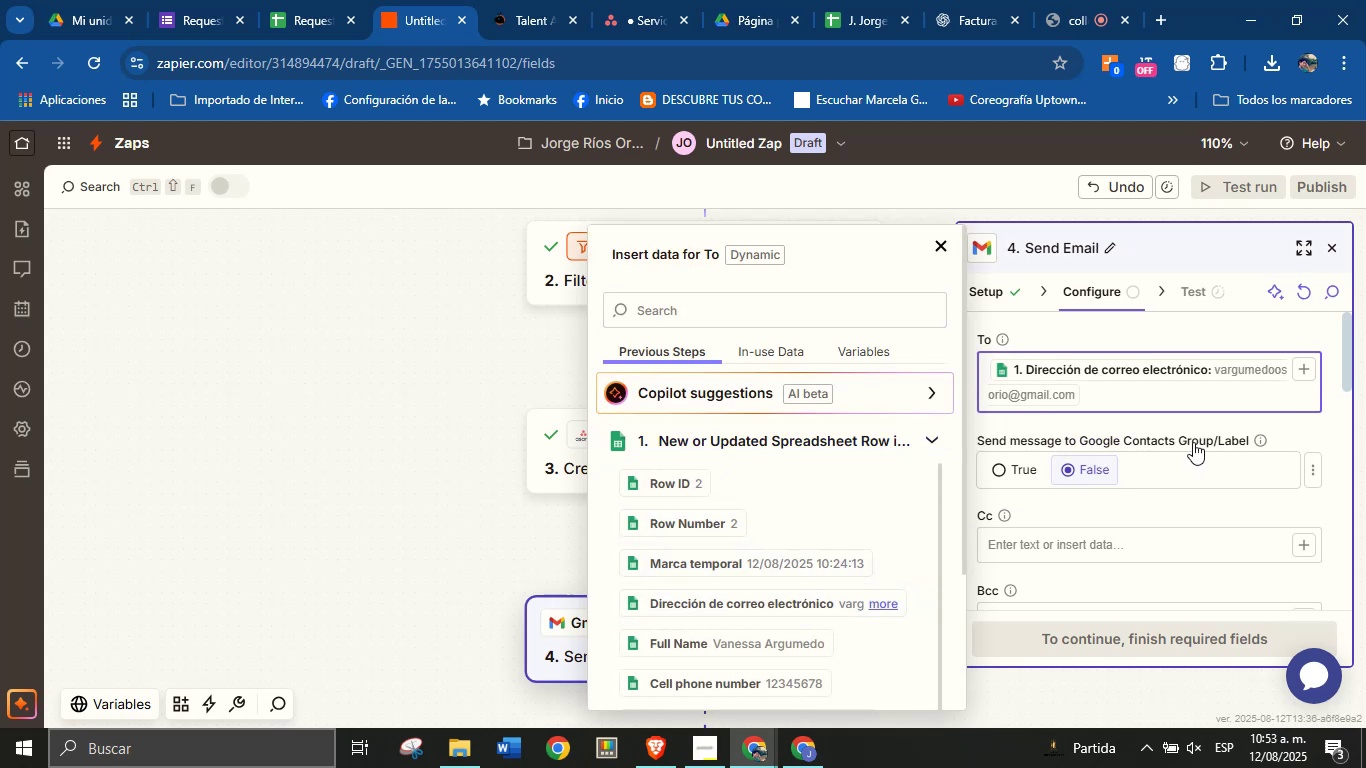 
left_click([1203, 426])
 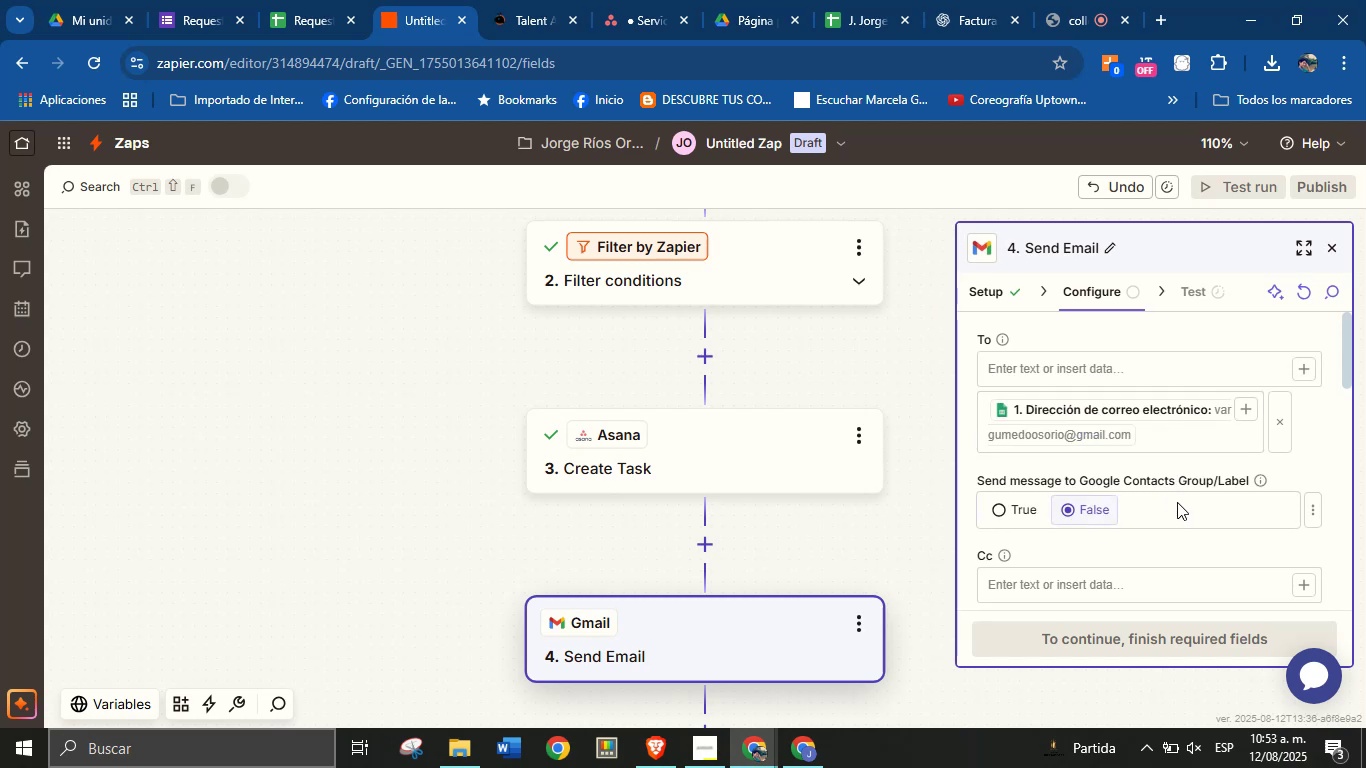 
scroll: coordinate [1149, 525], scroll_direction: down, amount: 3.0
 